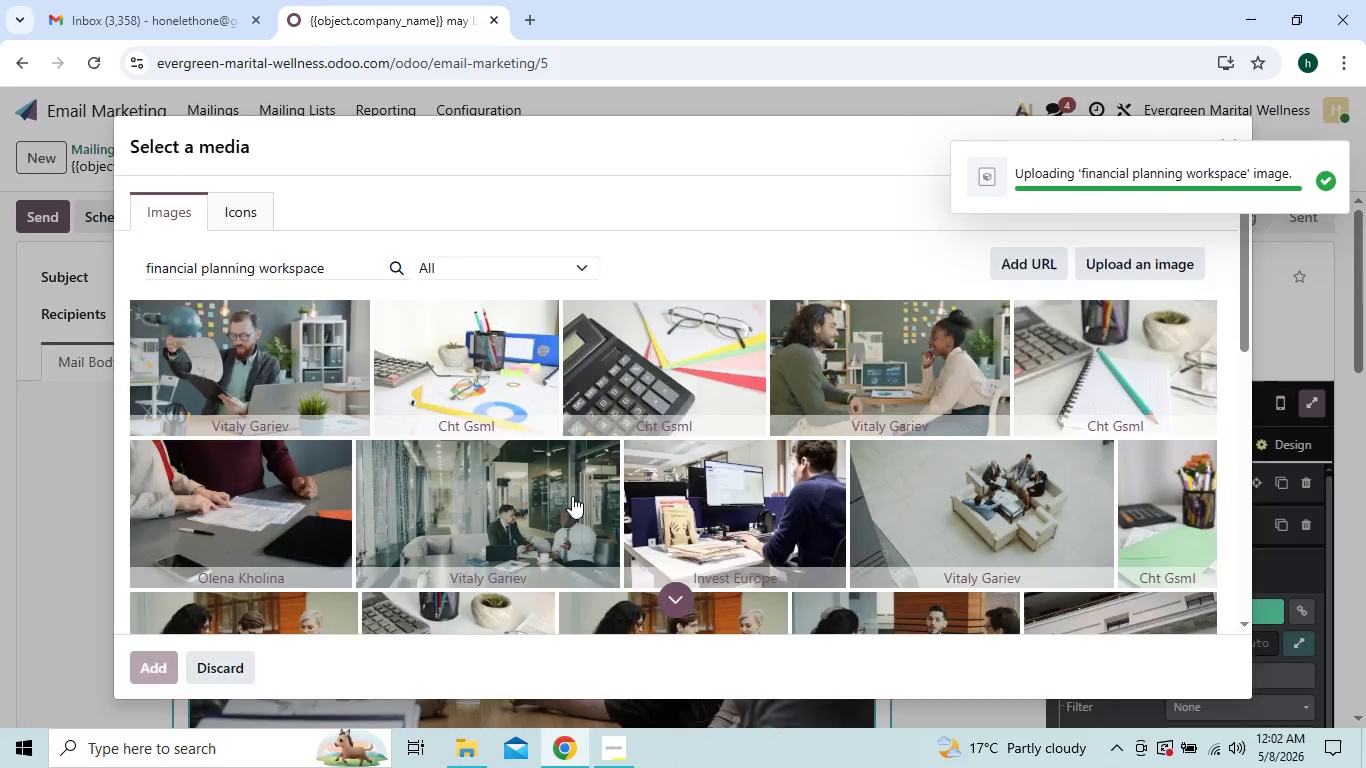 
wait(8.09)
 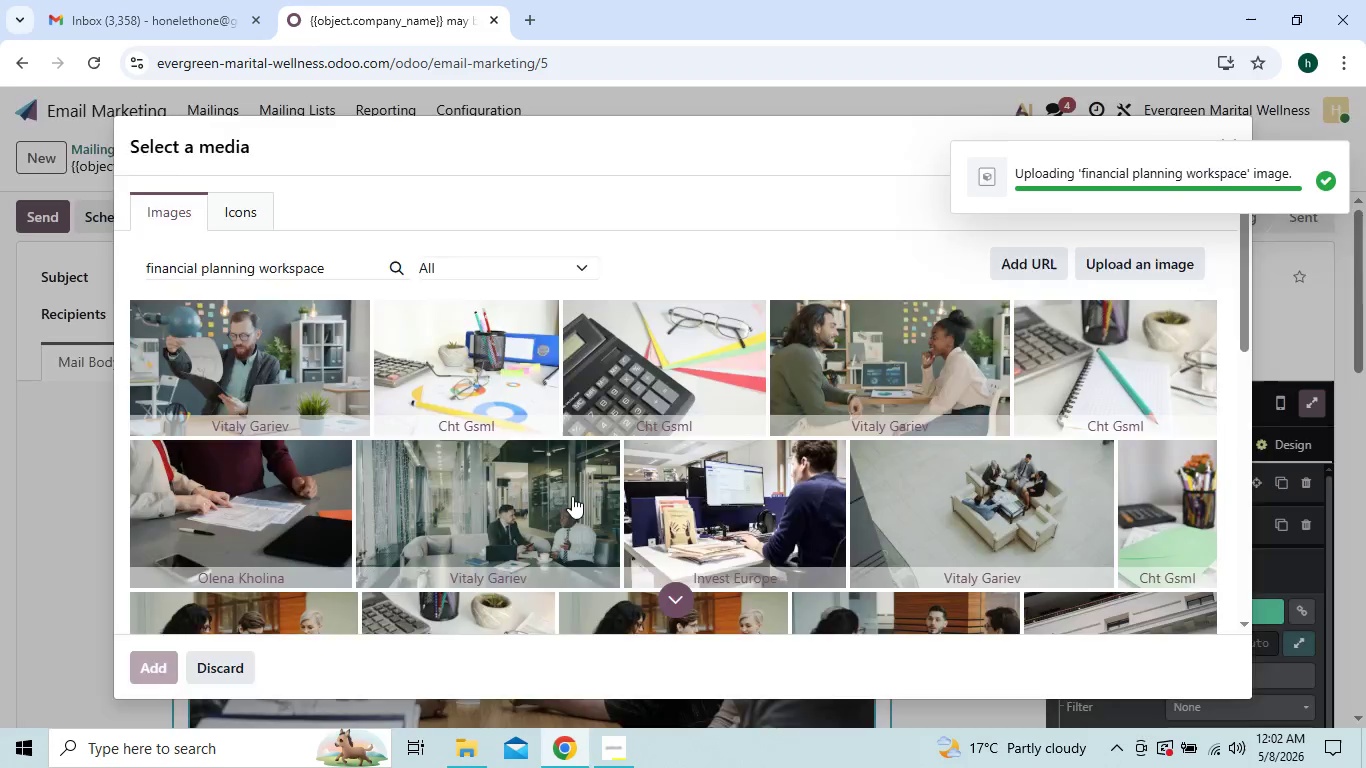 
left_click([1208, 534])
 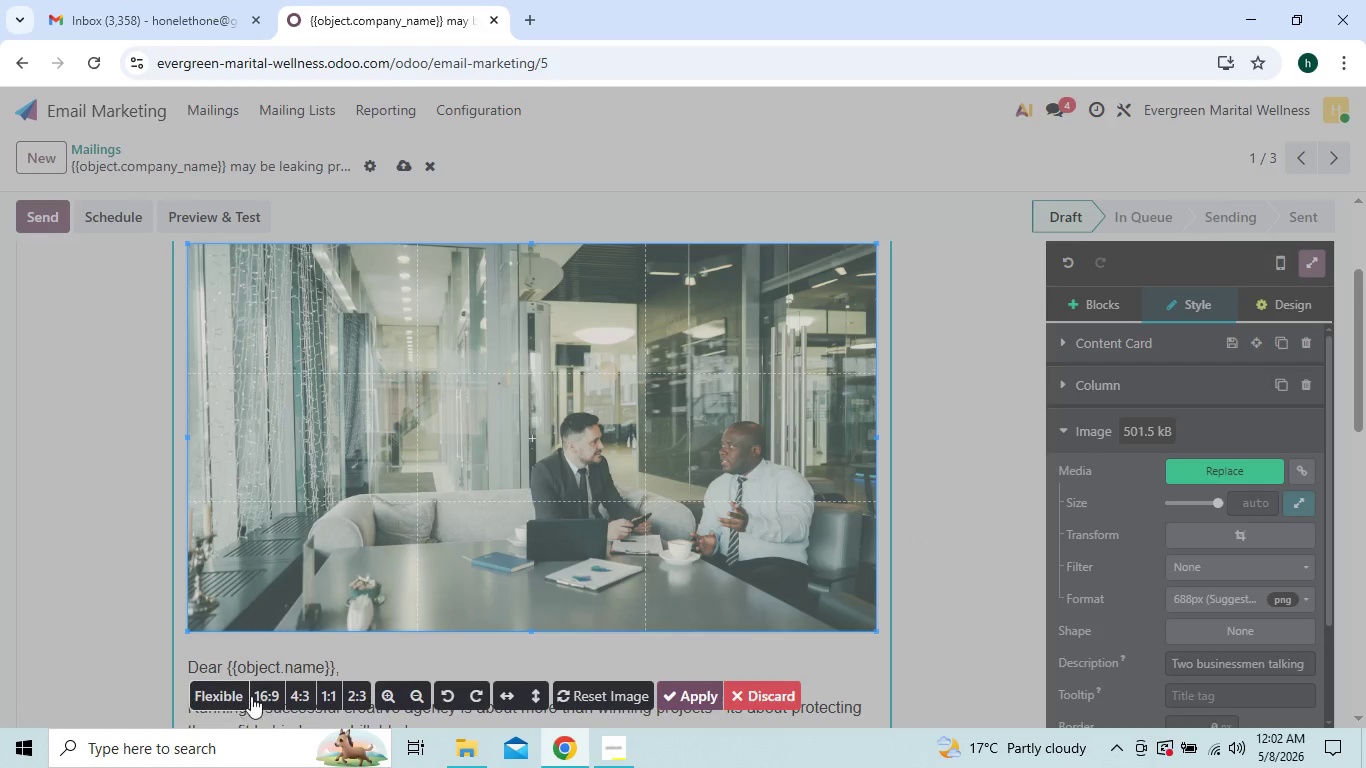 
left_click([265, 688])
 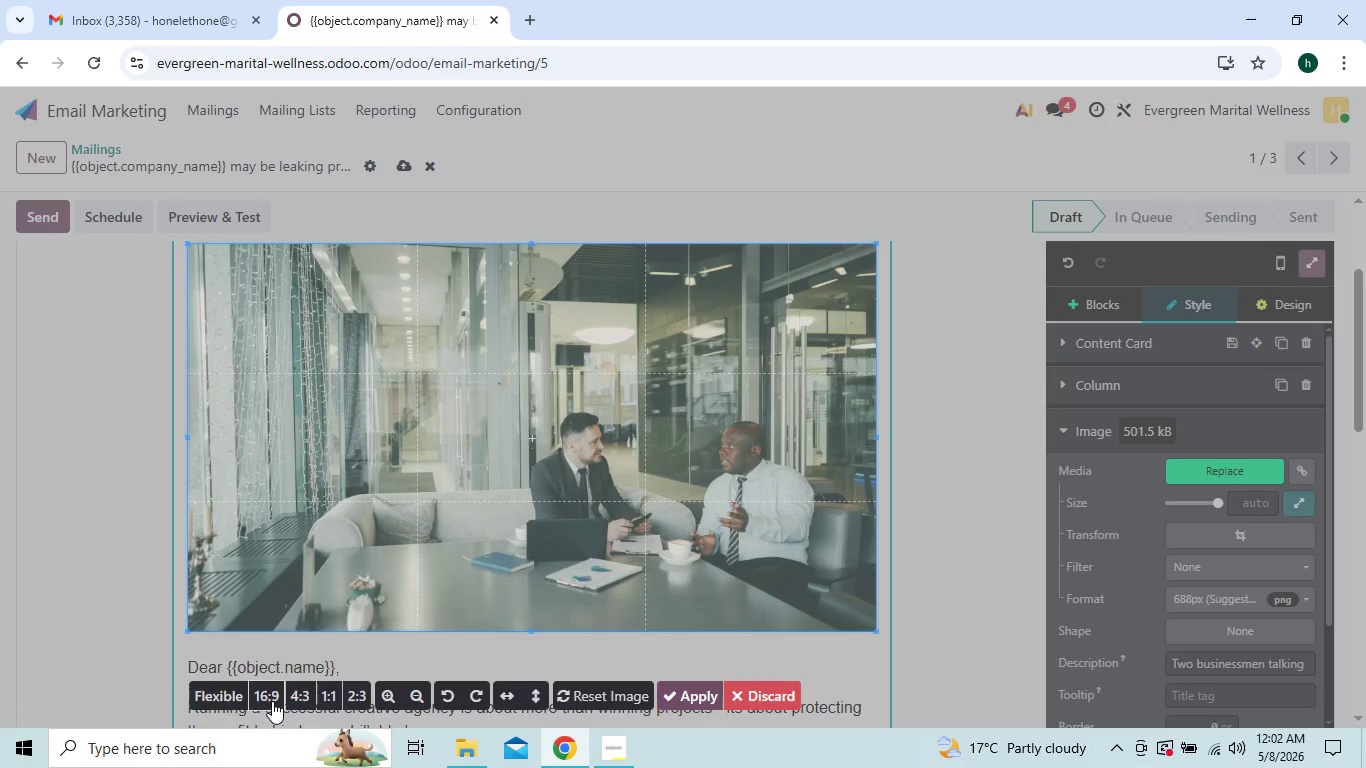 
double_click([272, 701])
 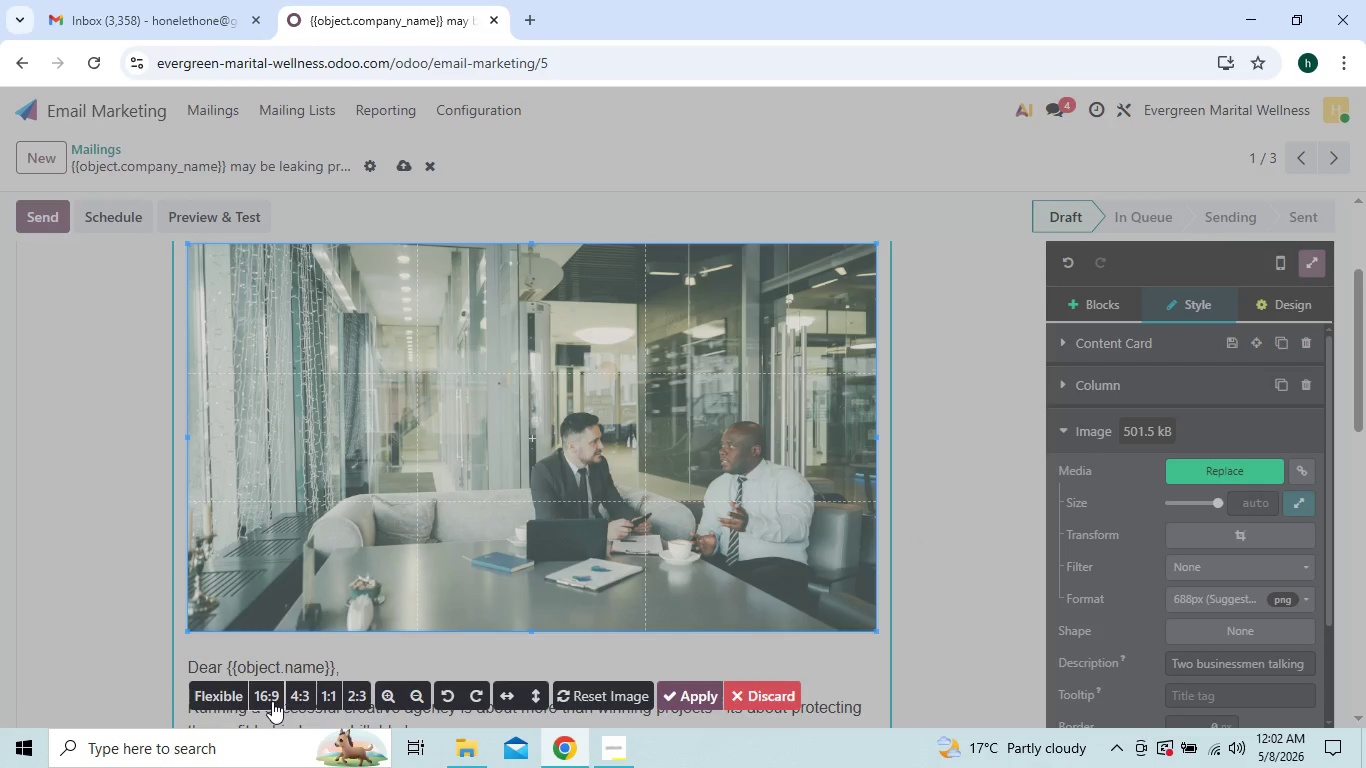 
triple_click([272, 701])
 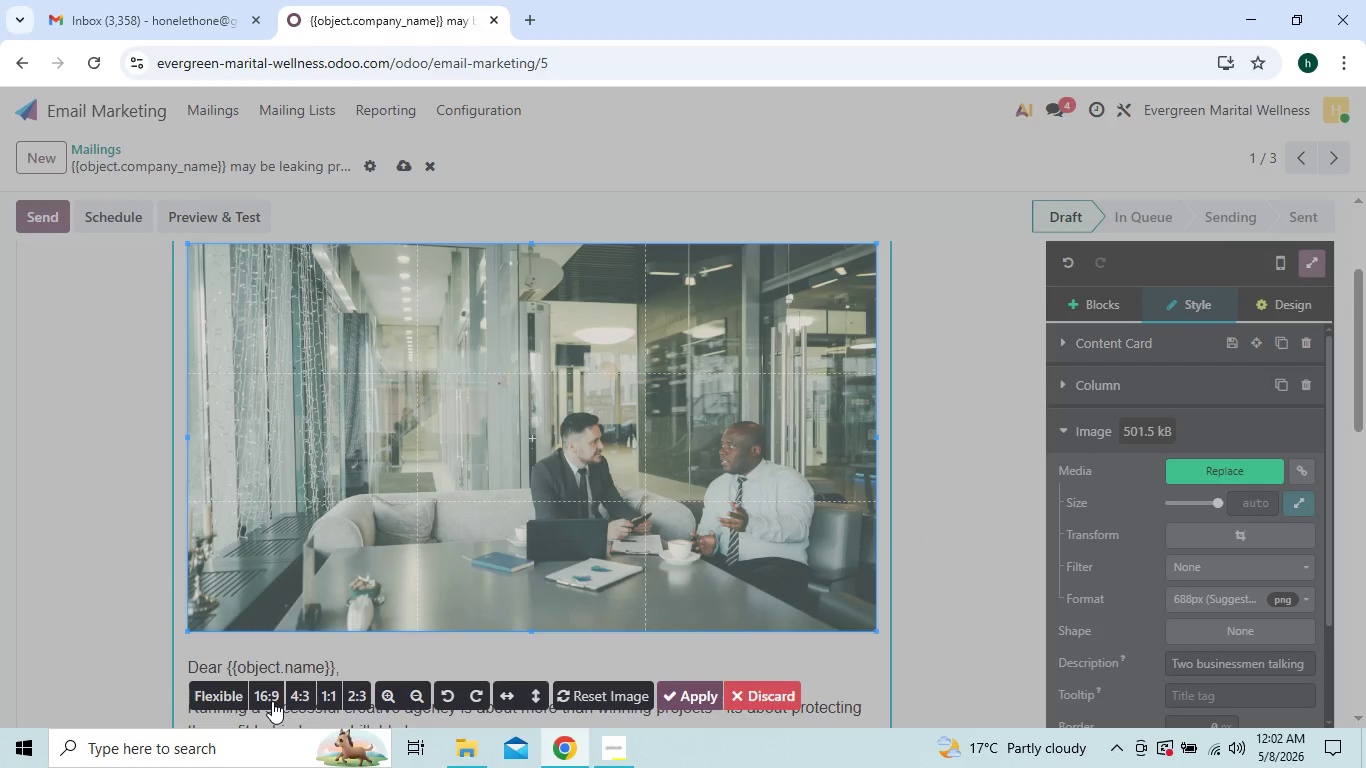 
triple_click([272, 701])
 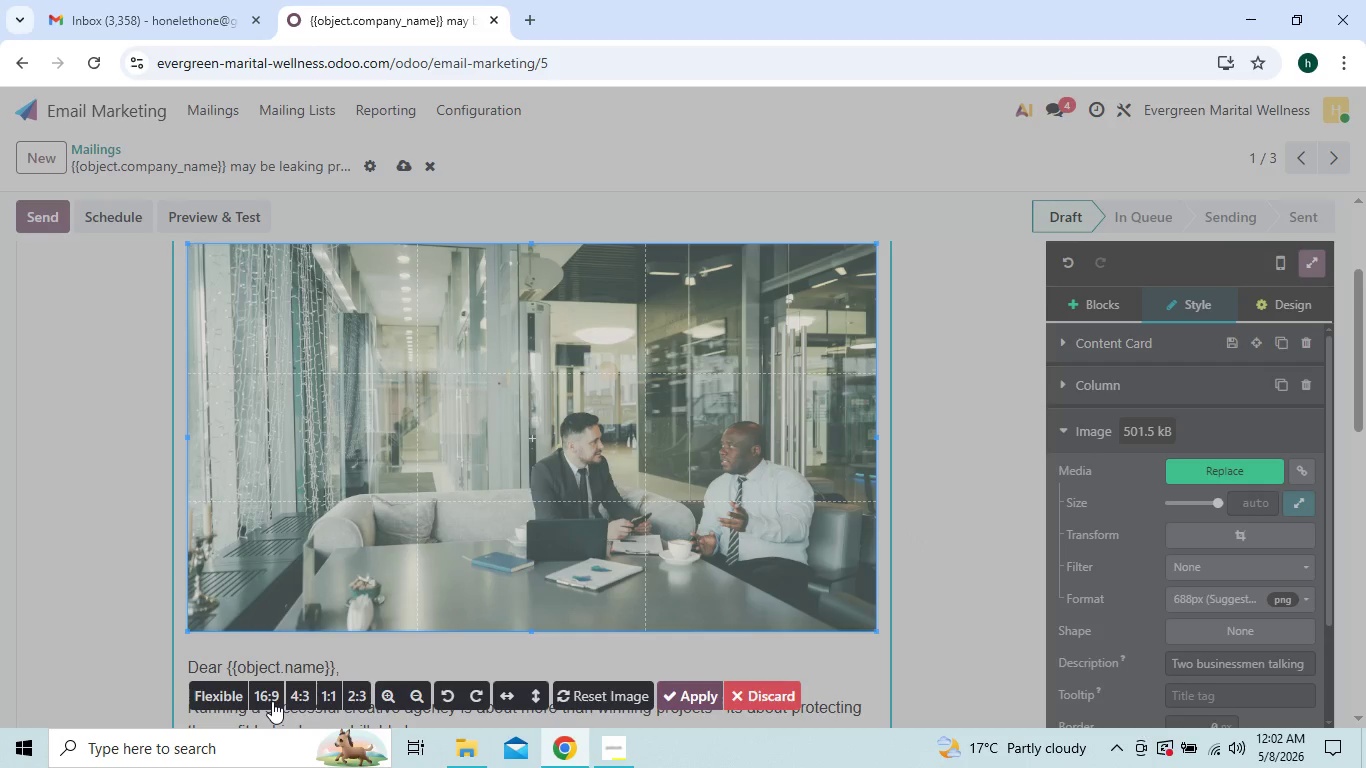 
triple_click([272, 701])
 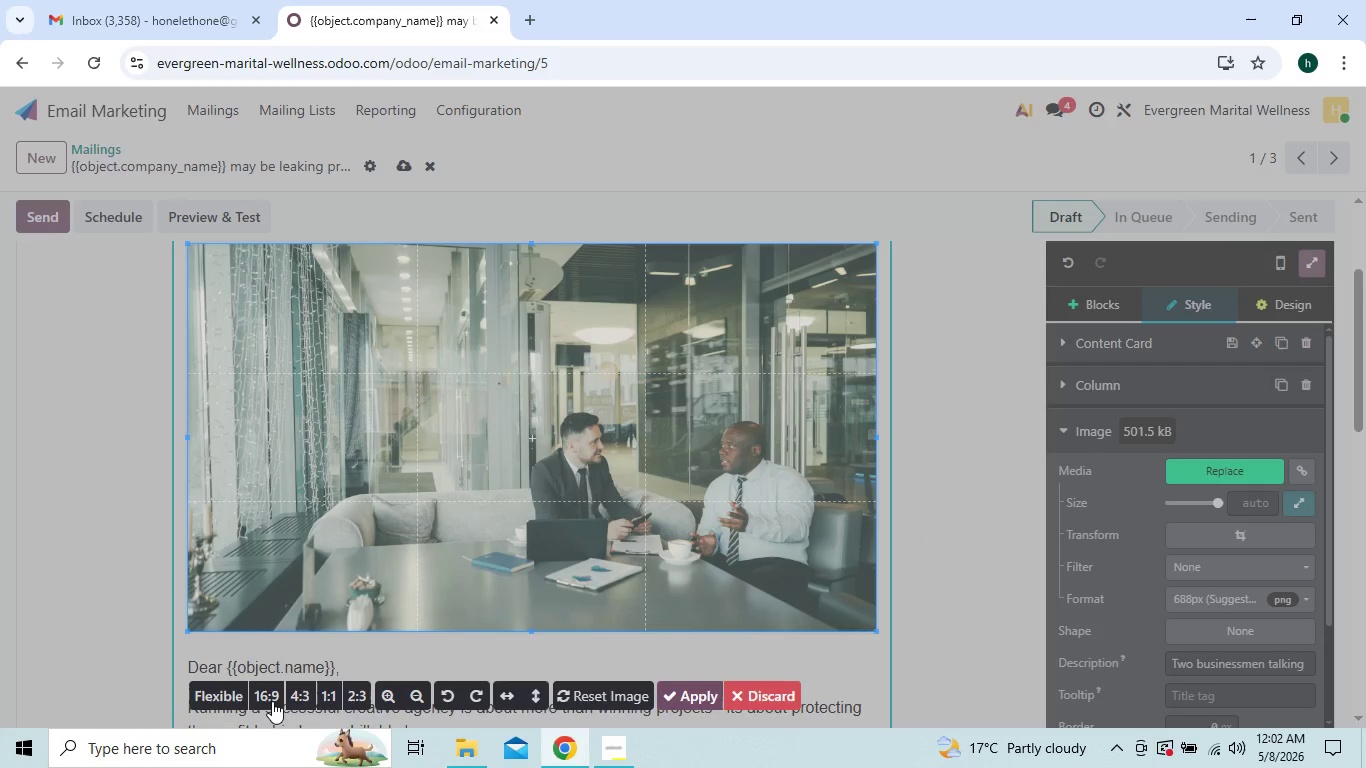 
triple_click([272, 701])
 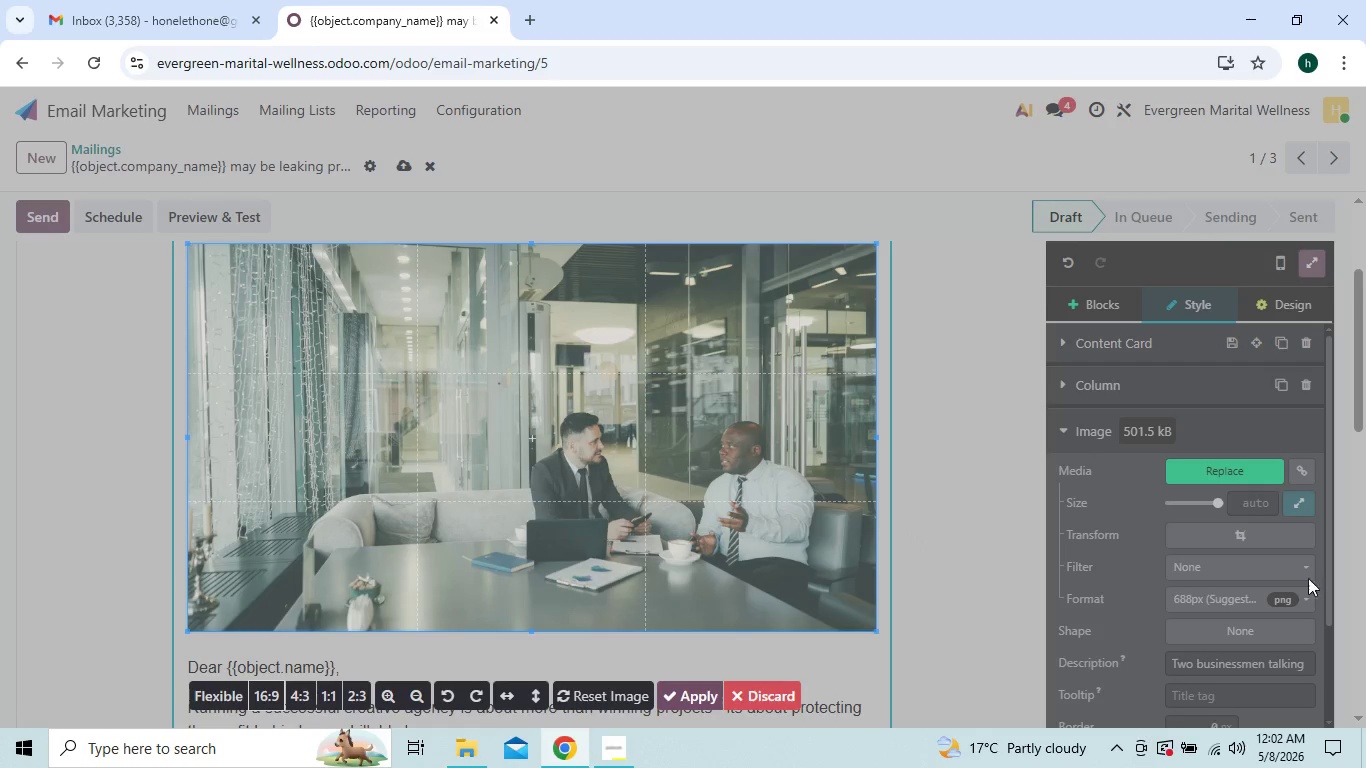 
left_click([1361, 593])
 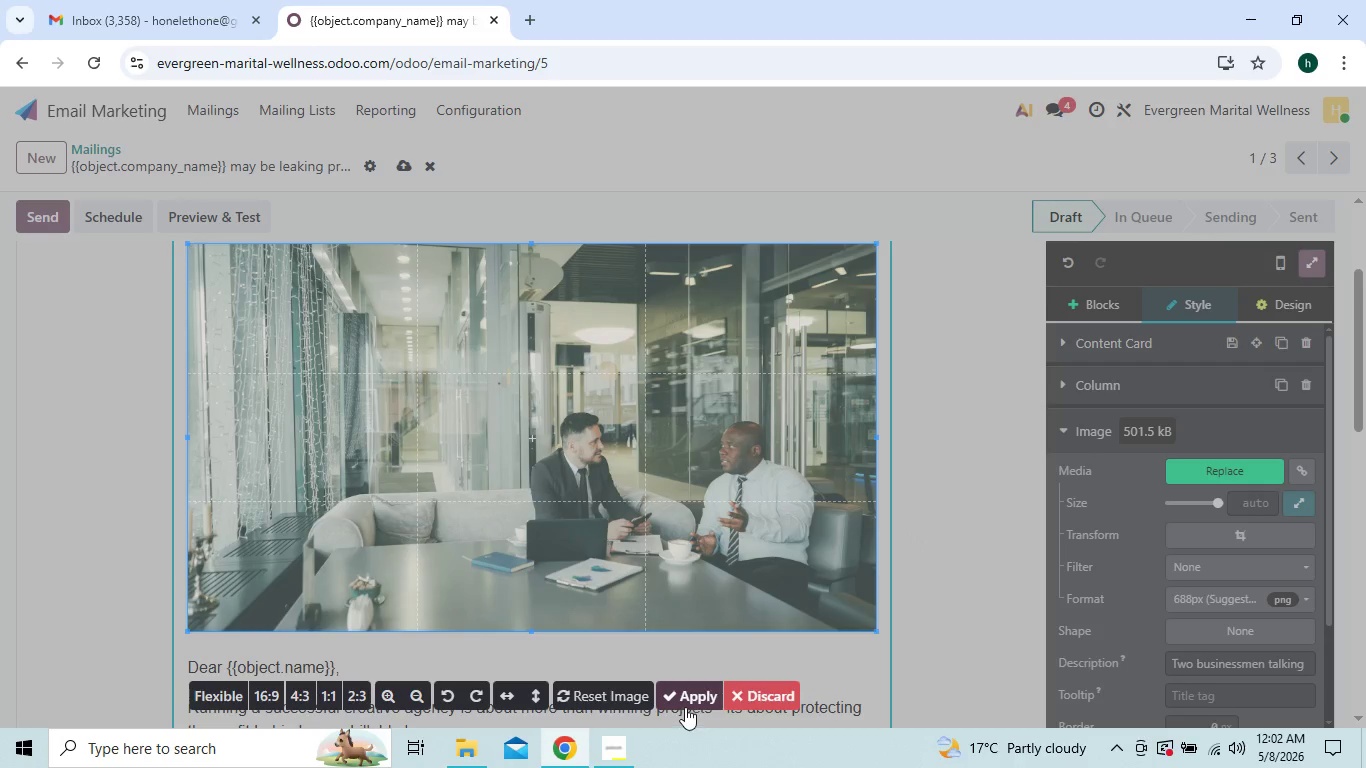 
left_click([694, 695])
 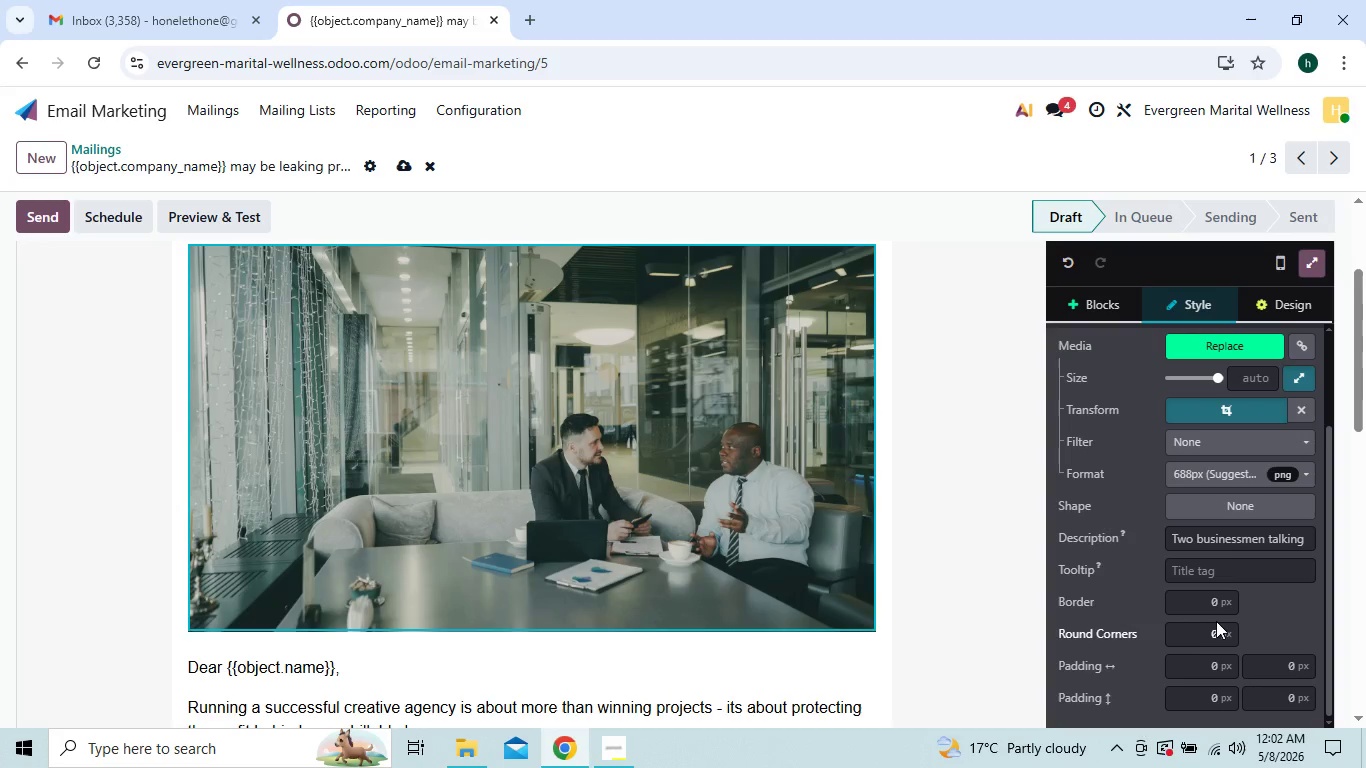 
left_click([1212, 635])
 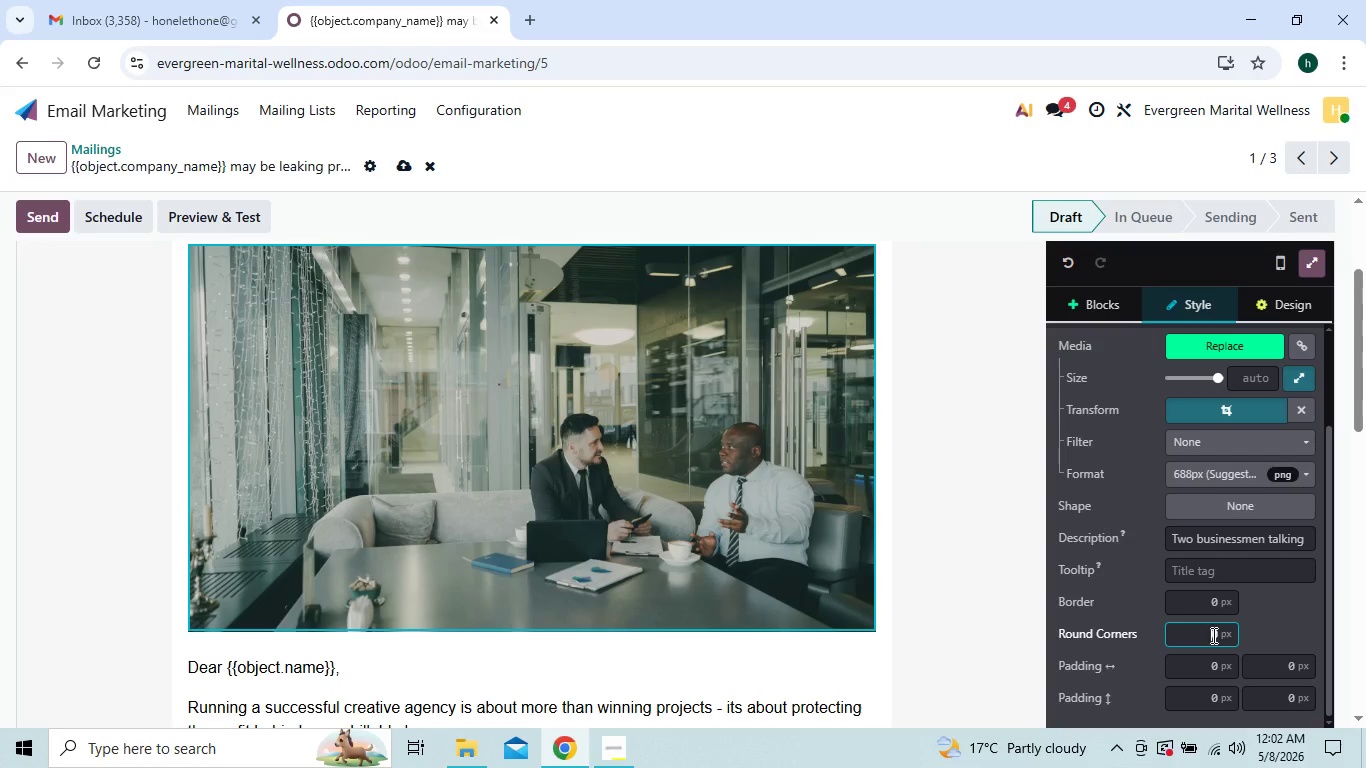 
key(3)
 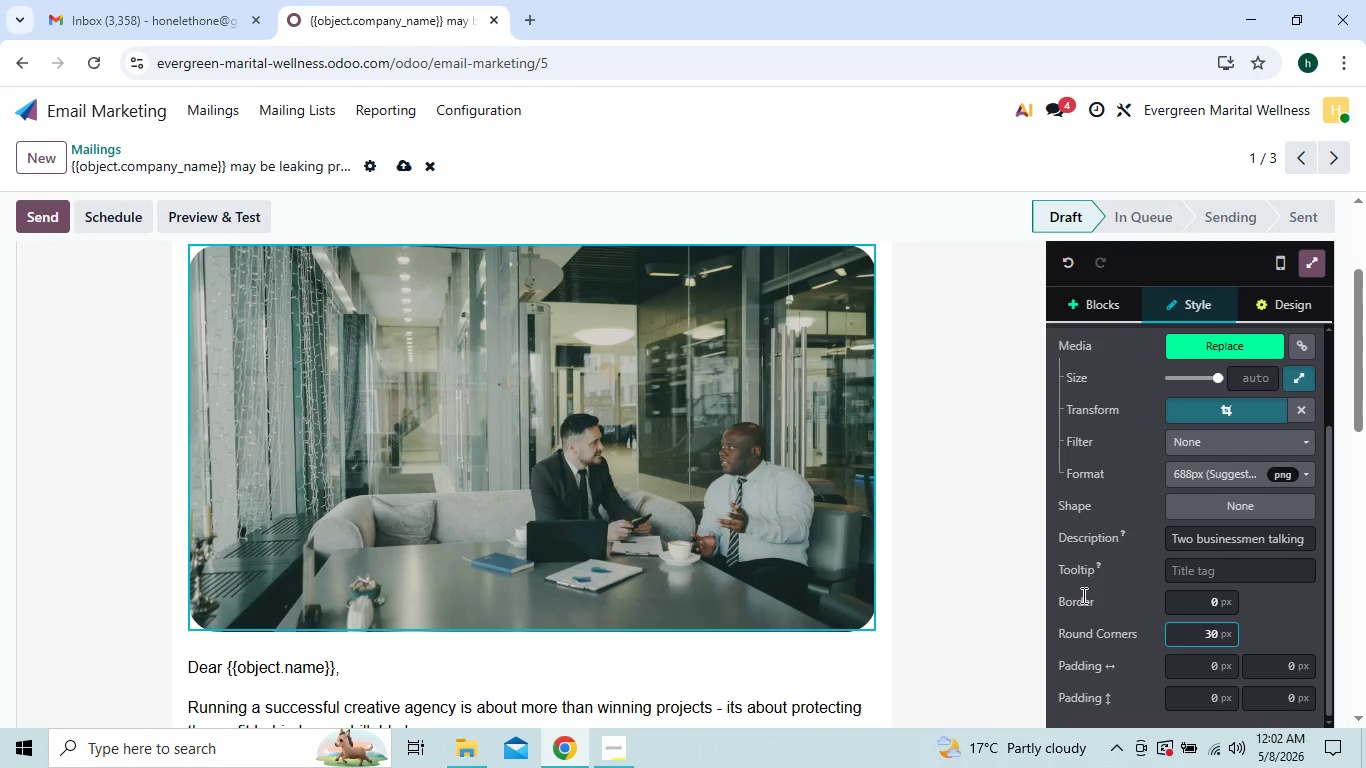 
left_click([999, 596])
 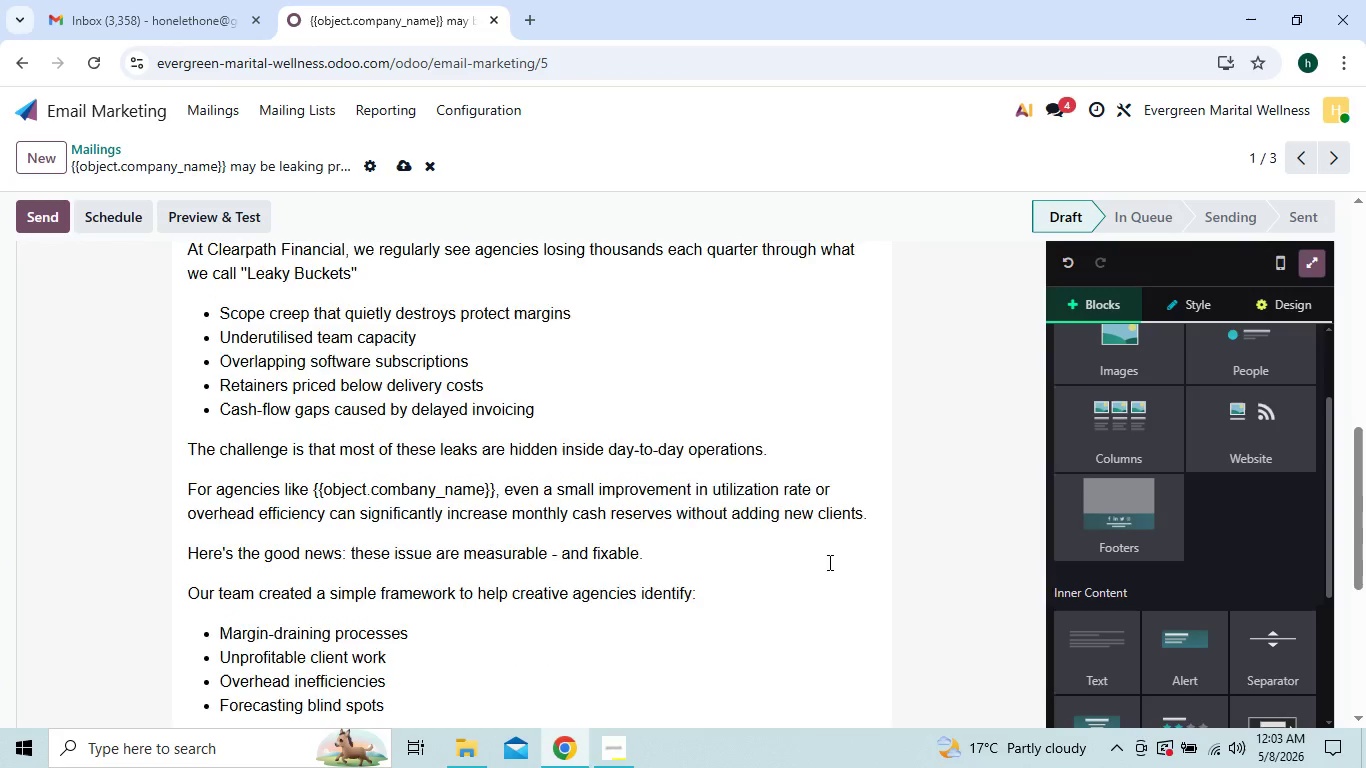 
wait(8.86)
 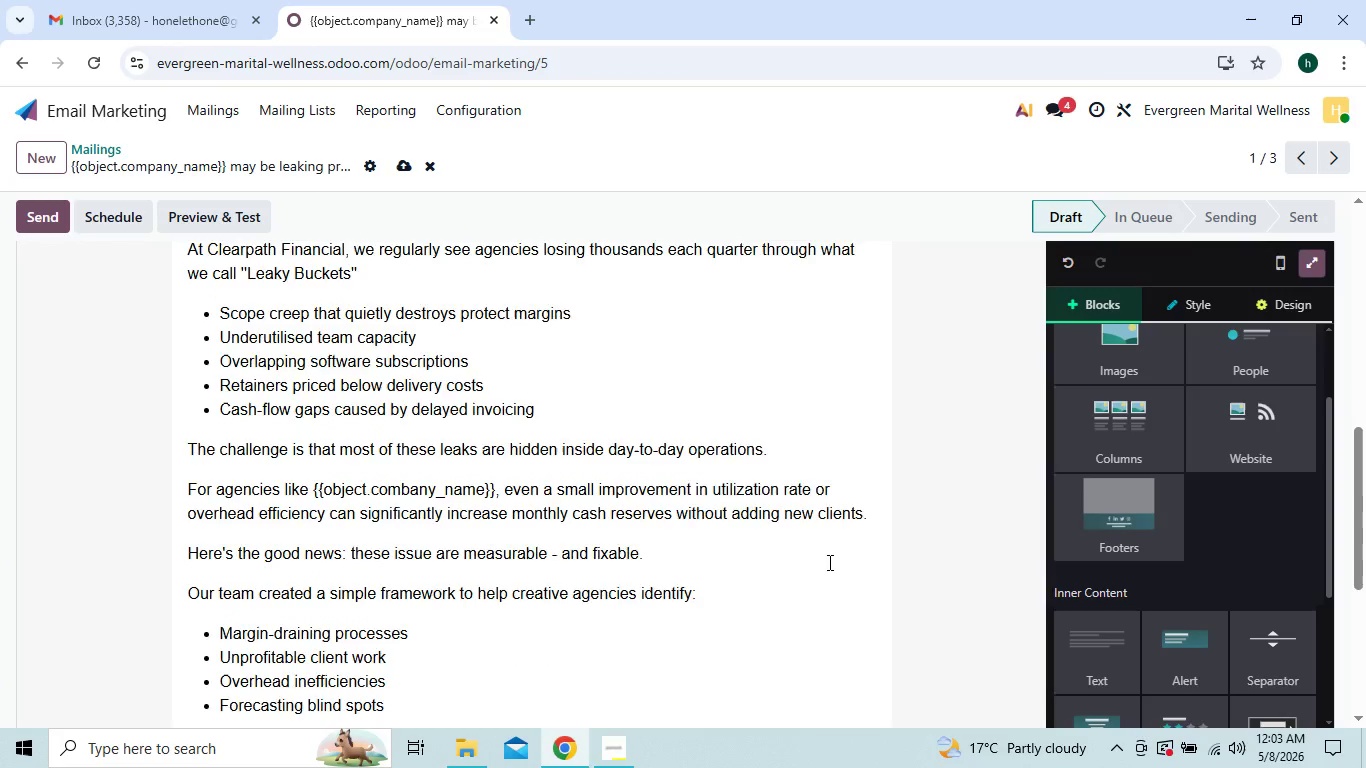 
left_click([405, 171])
 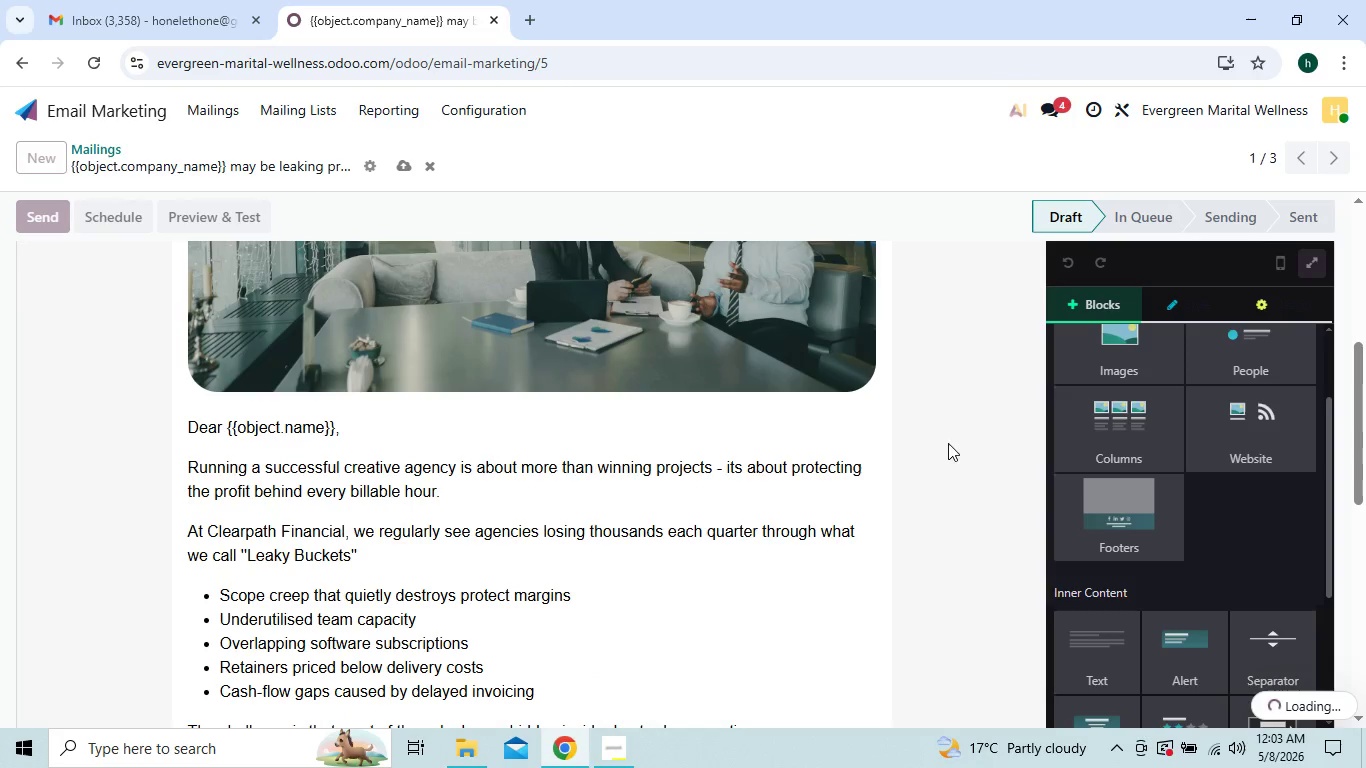 
double_click([955, 467])
 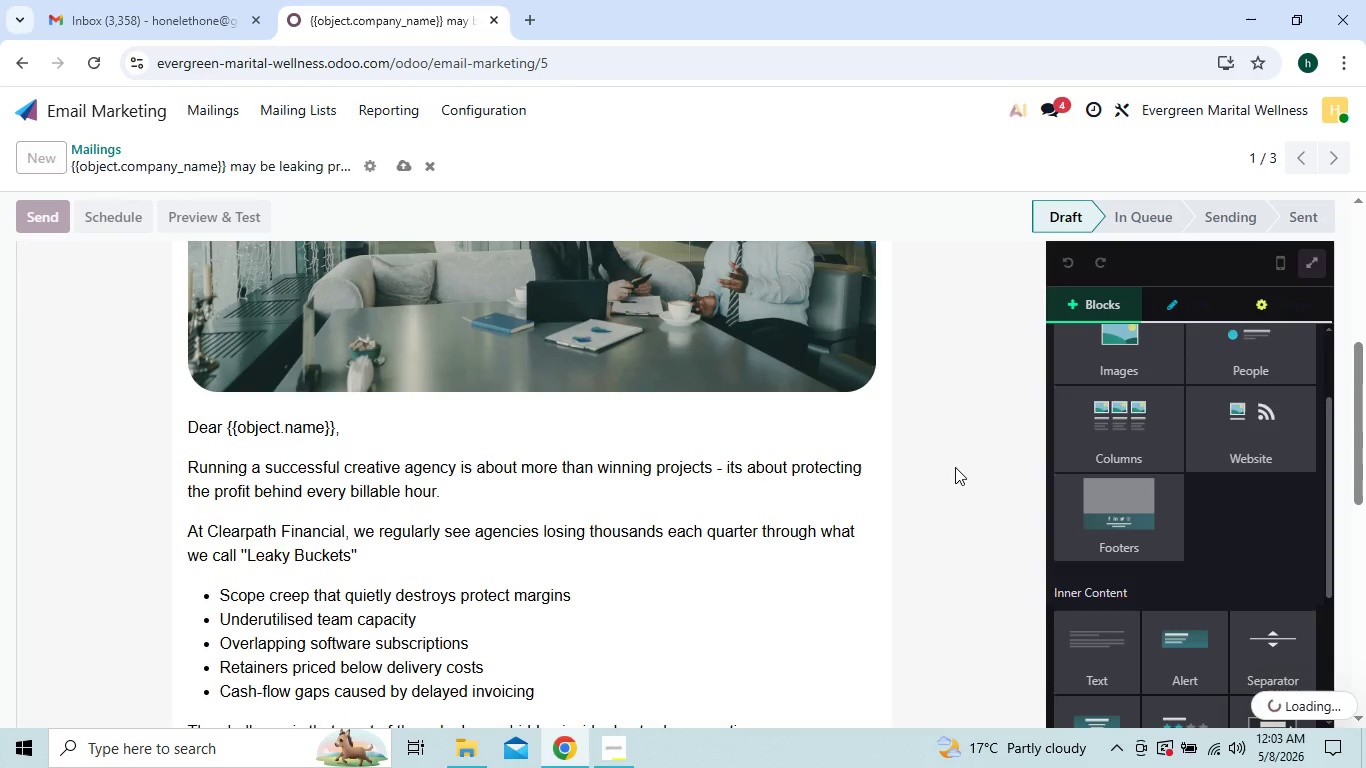 
triple_click([955, 467])
 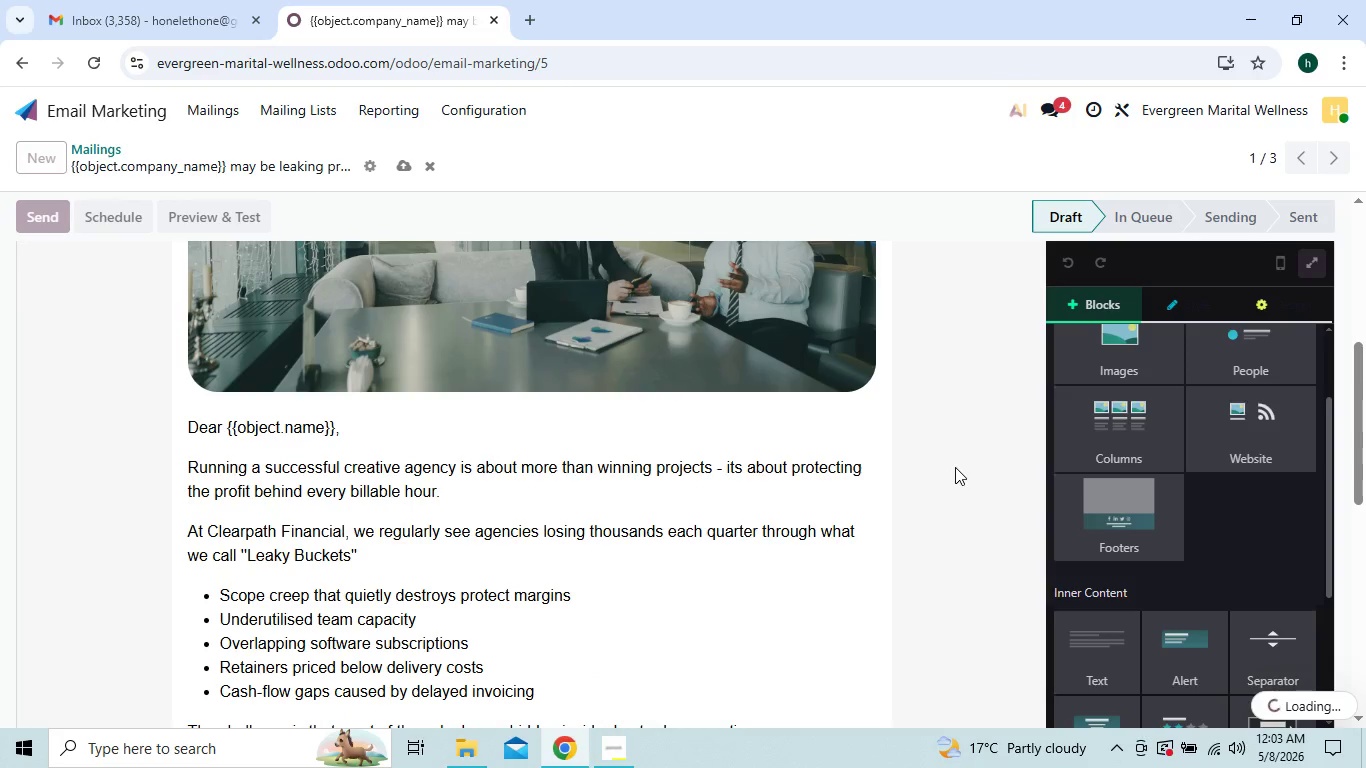 
triple_click([955, 467])
 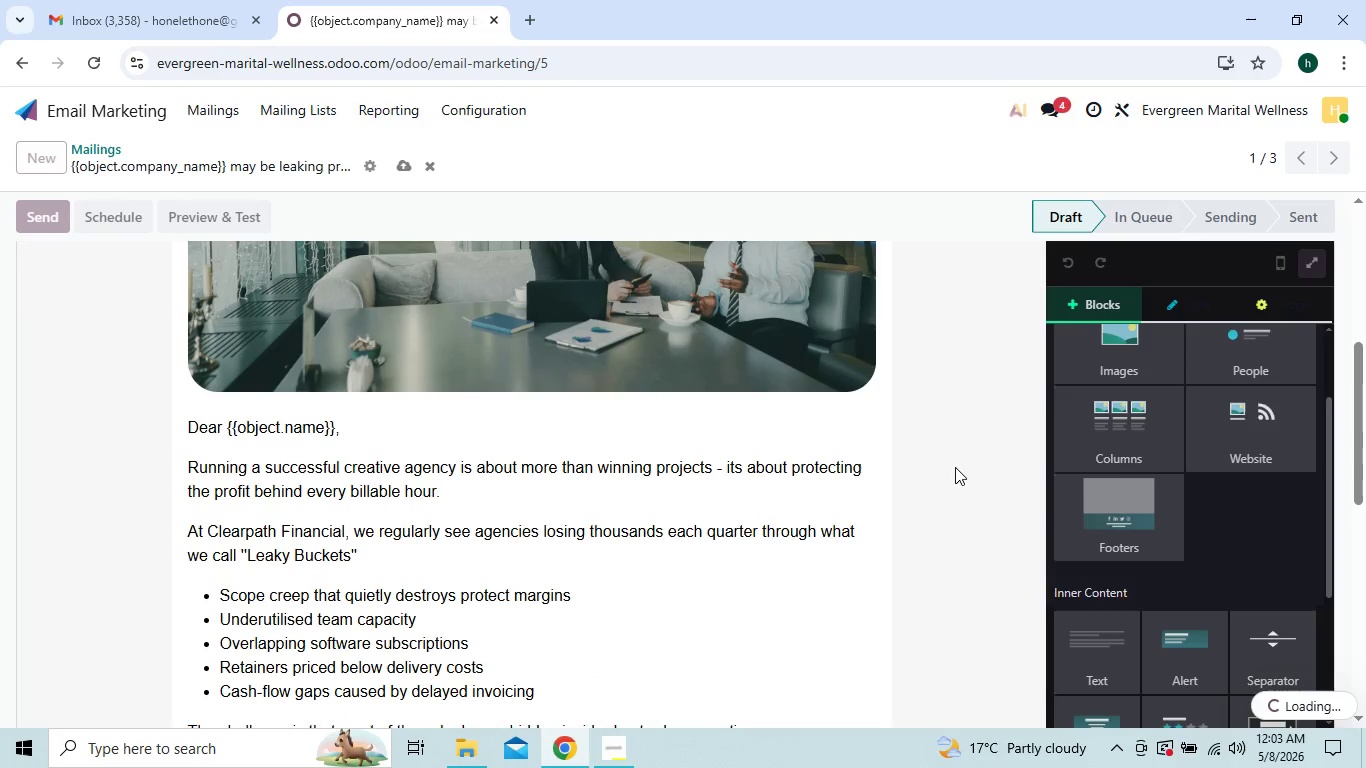 
triple_click([955, 467])
 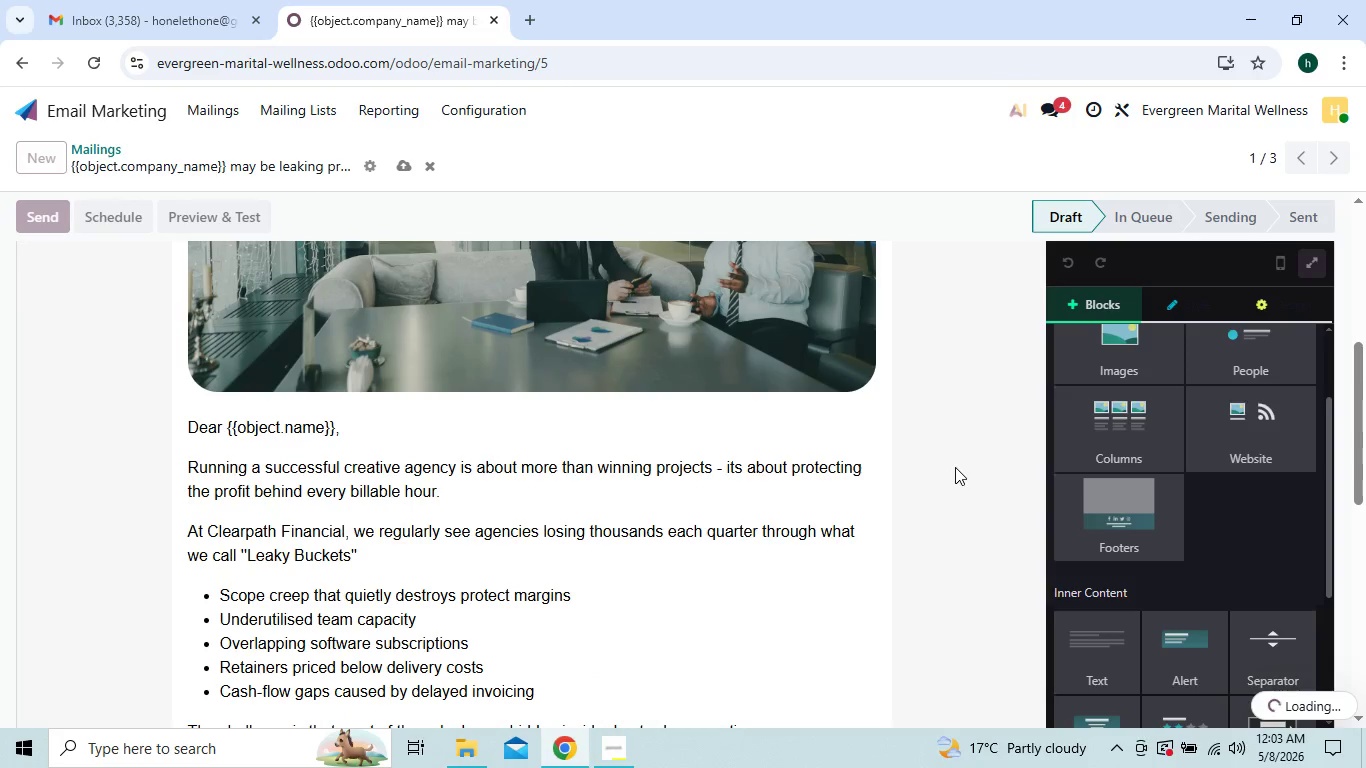 
triple_click([955, 467])
 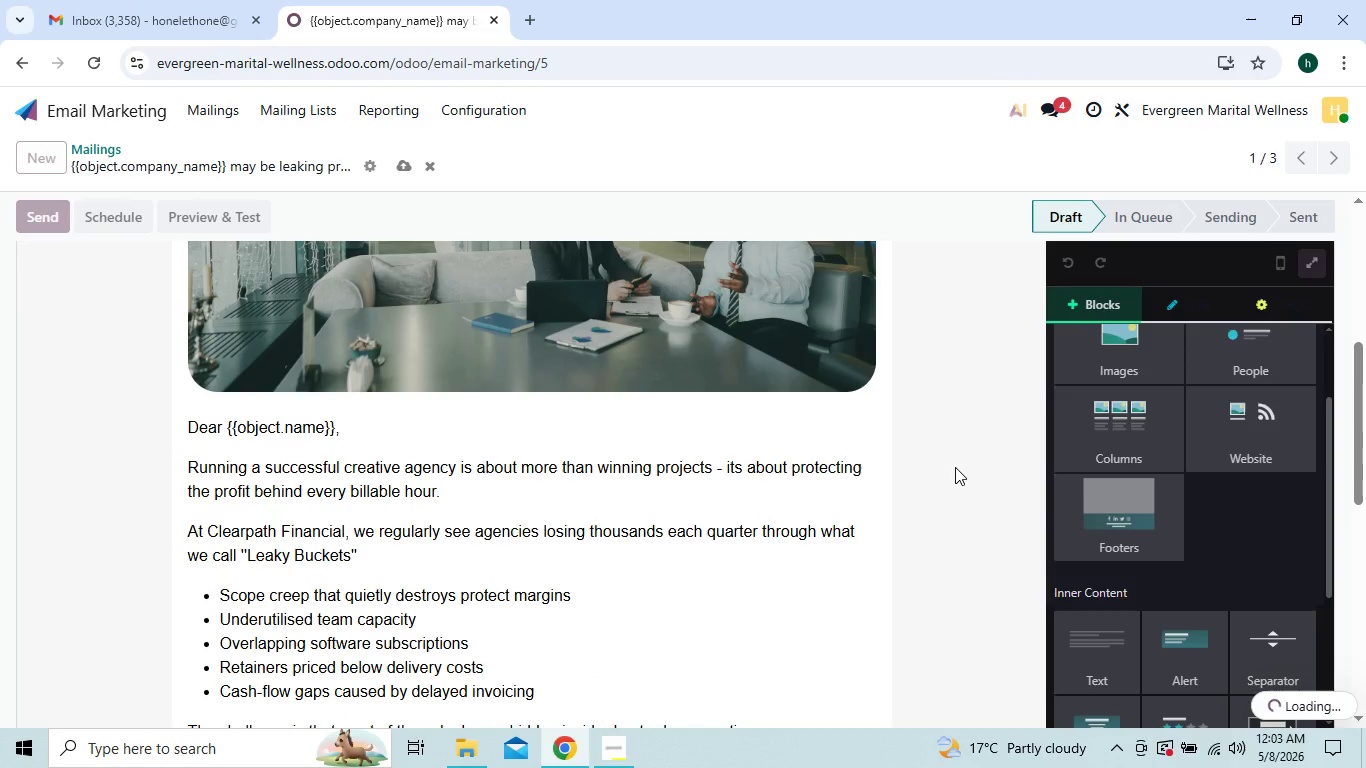 
triple_click([955, 467])
 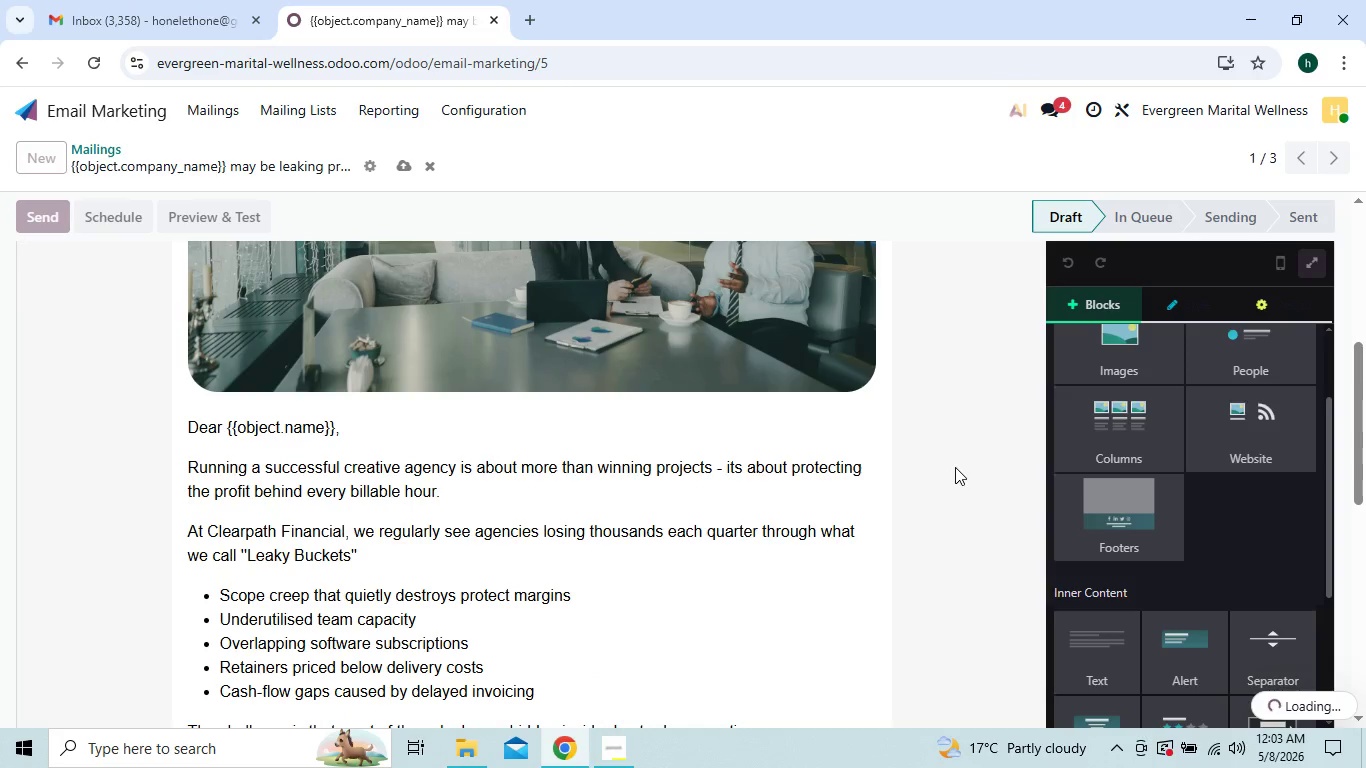 
triple_click([955, 467])
 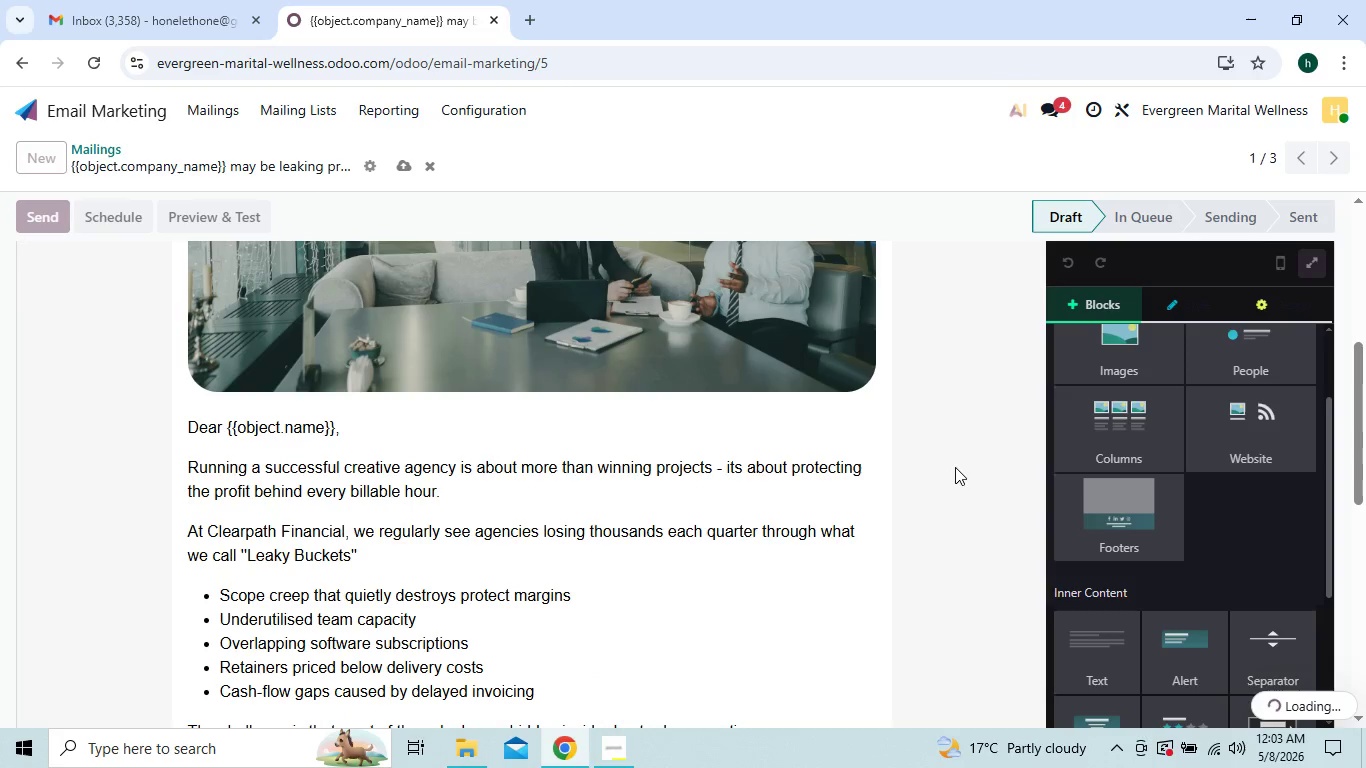 
triple_click([955, 467])
 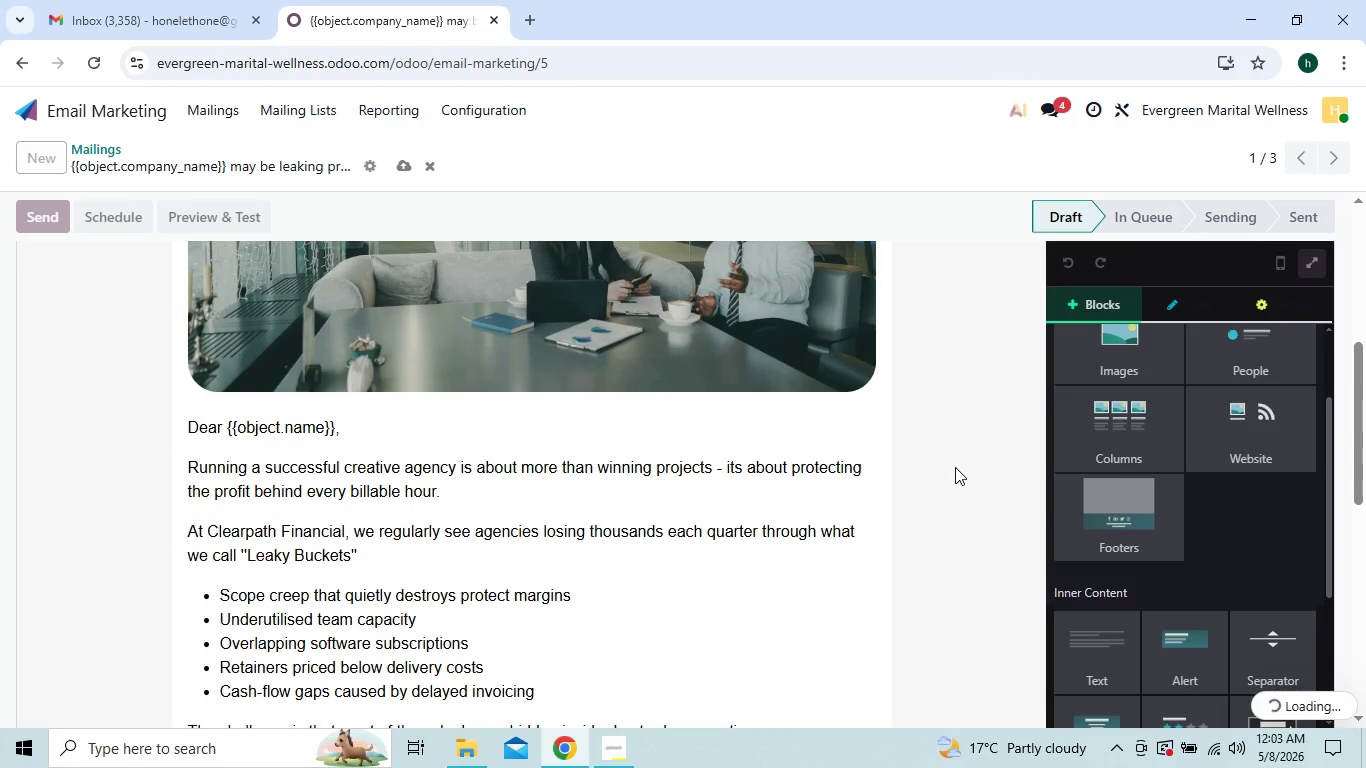 
triple_click([955, 467])
 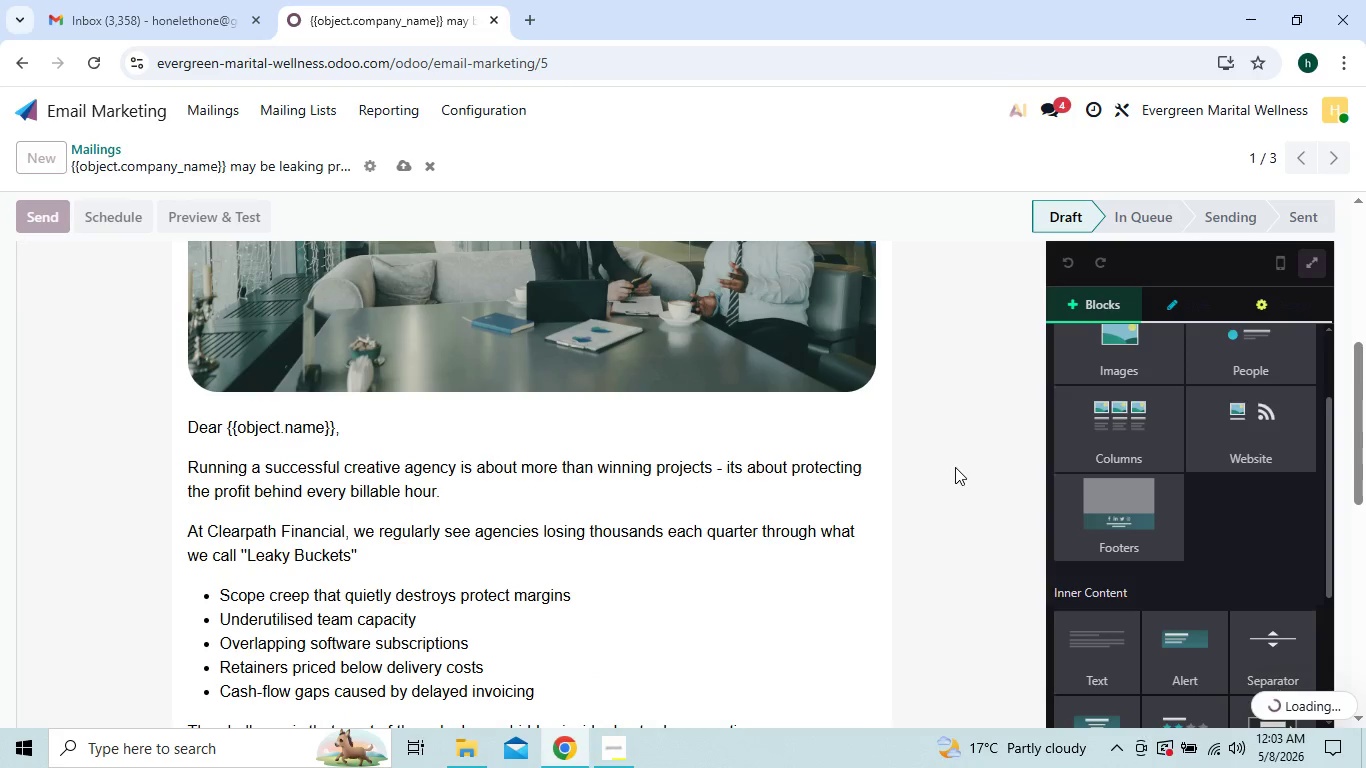 
triple_click([955, 467])
 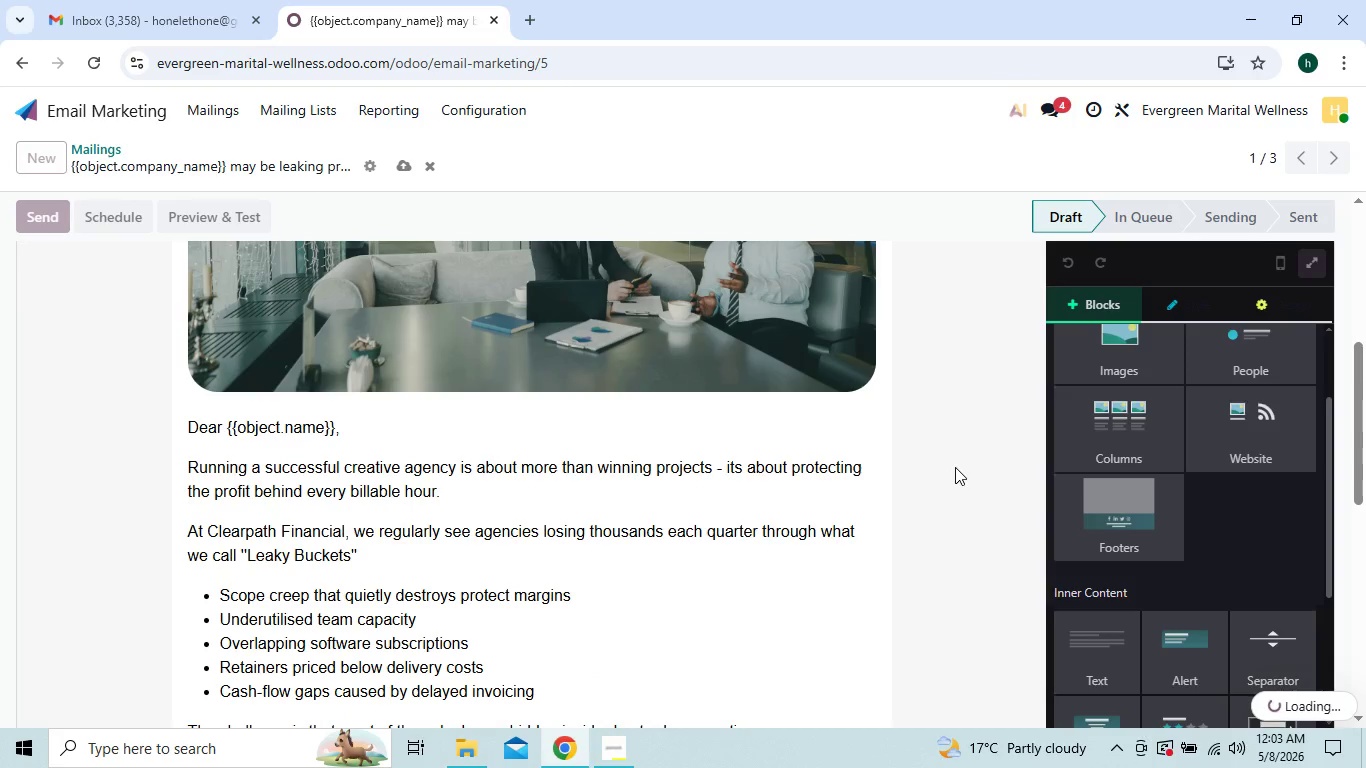 
triple_click([955, 467])
 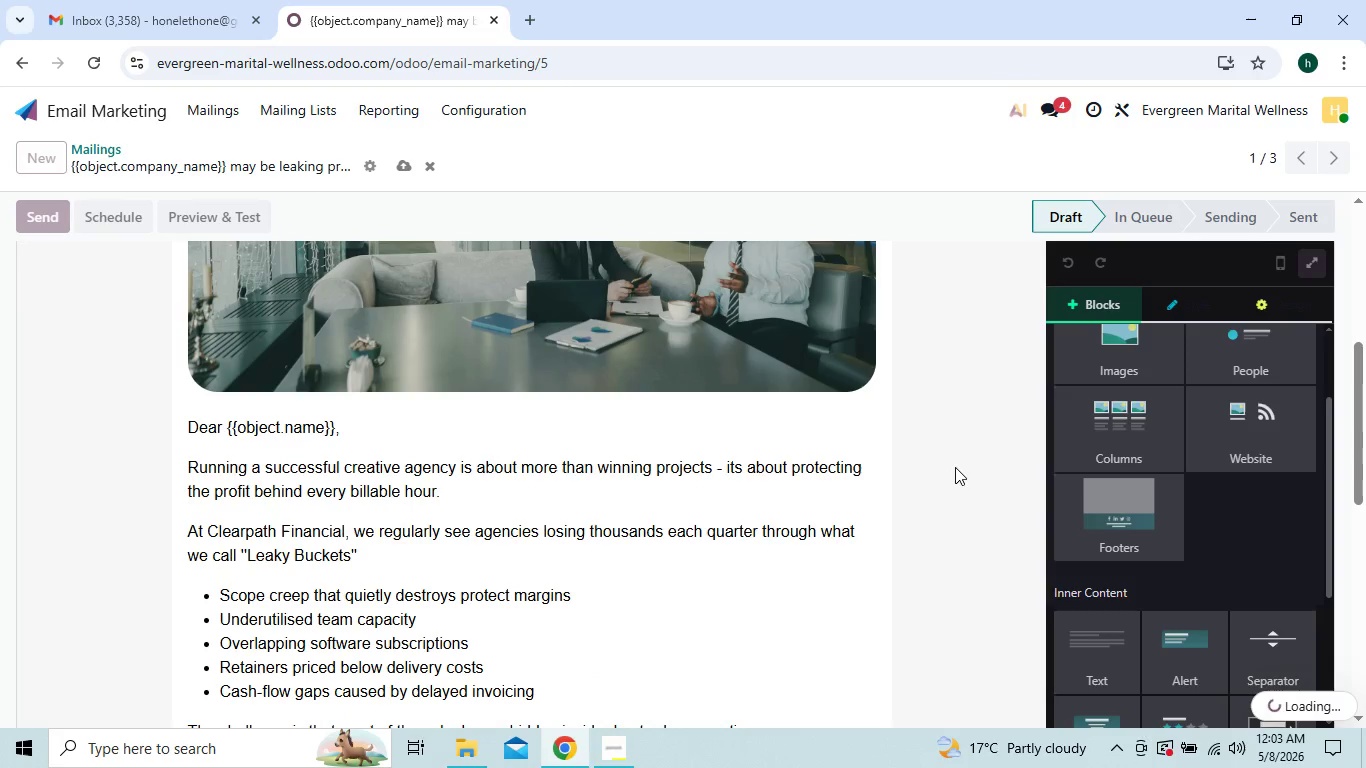 
triple_click([955, 467])
 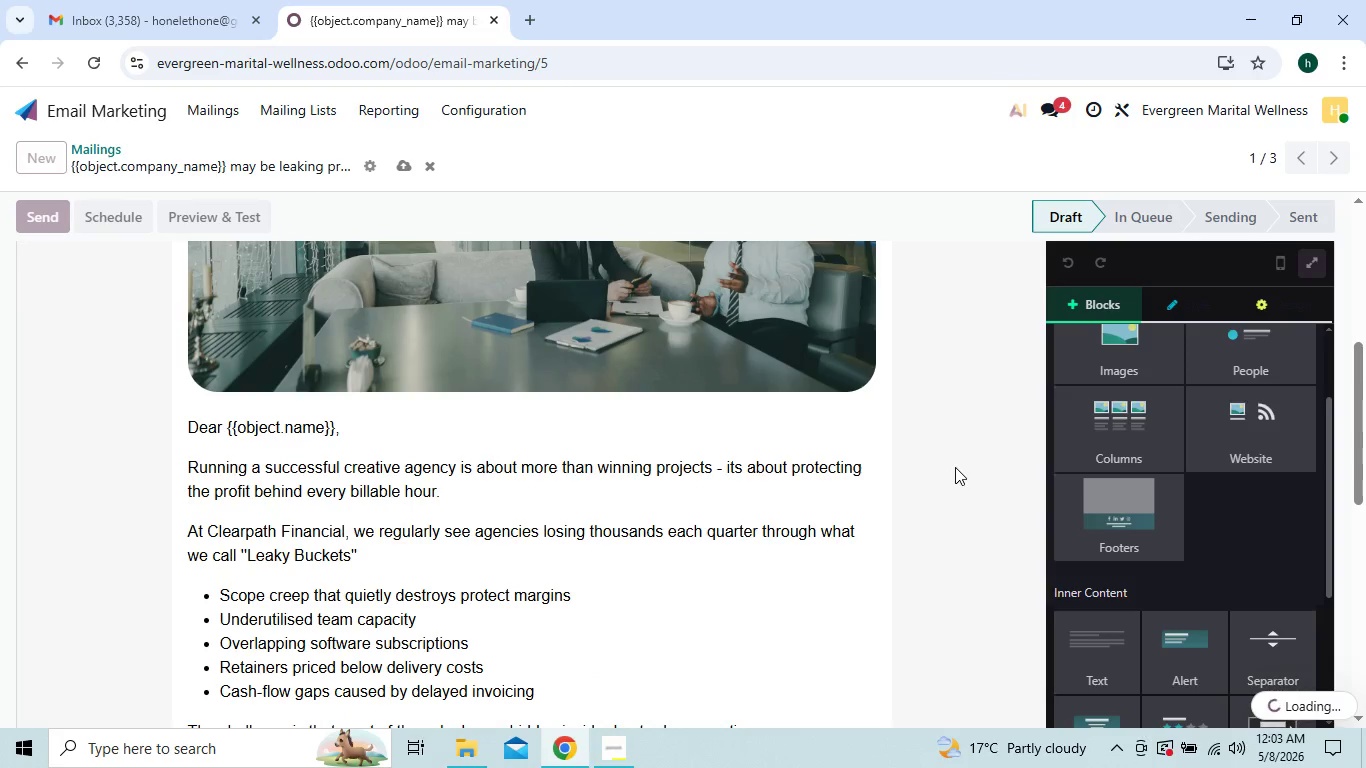 
triple_click([955, 467])
 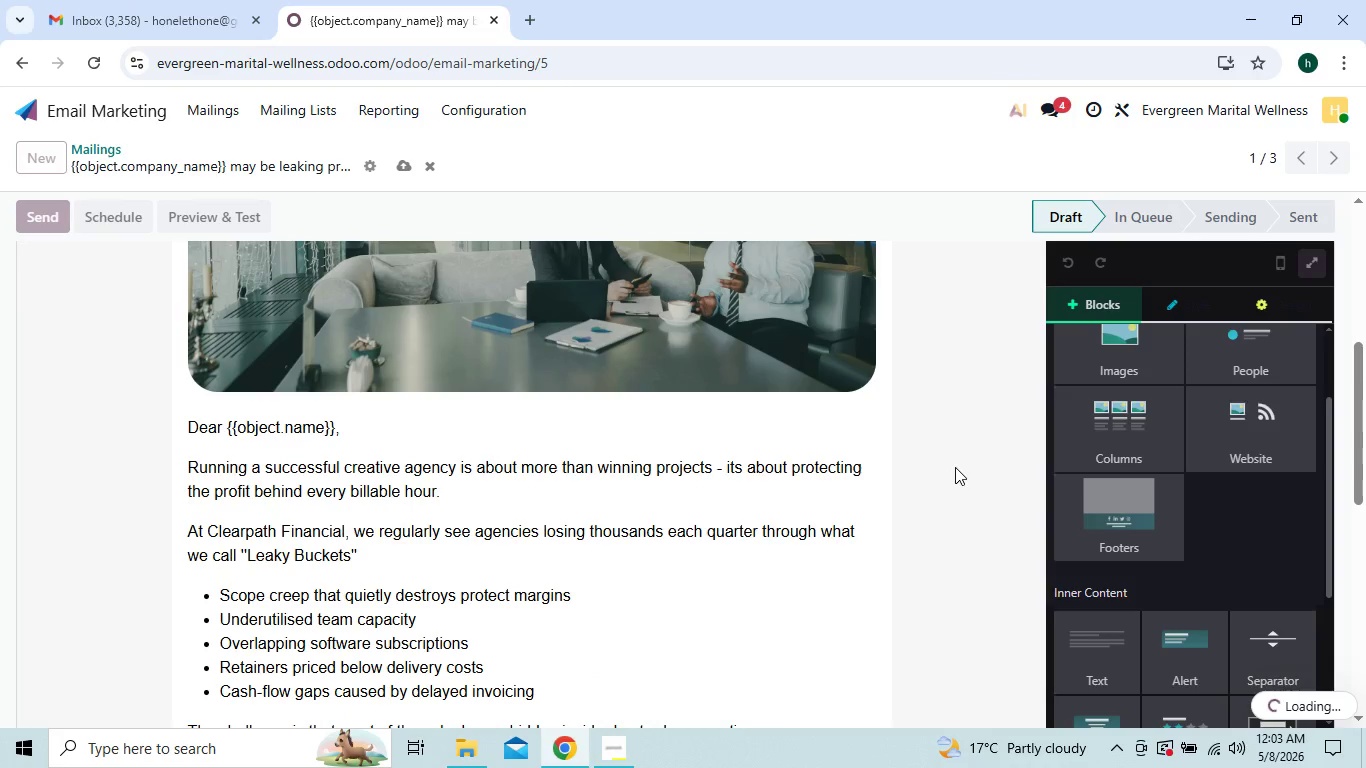 
triple_click([955, 467])
 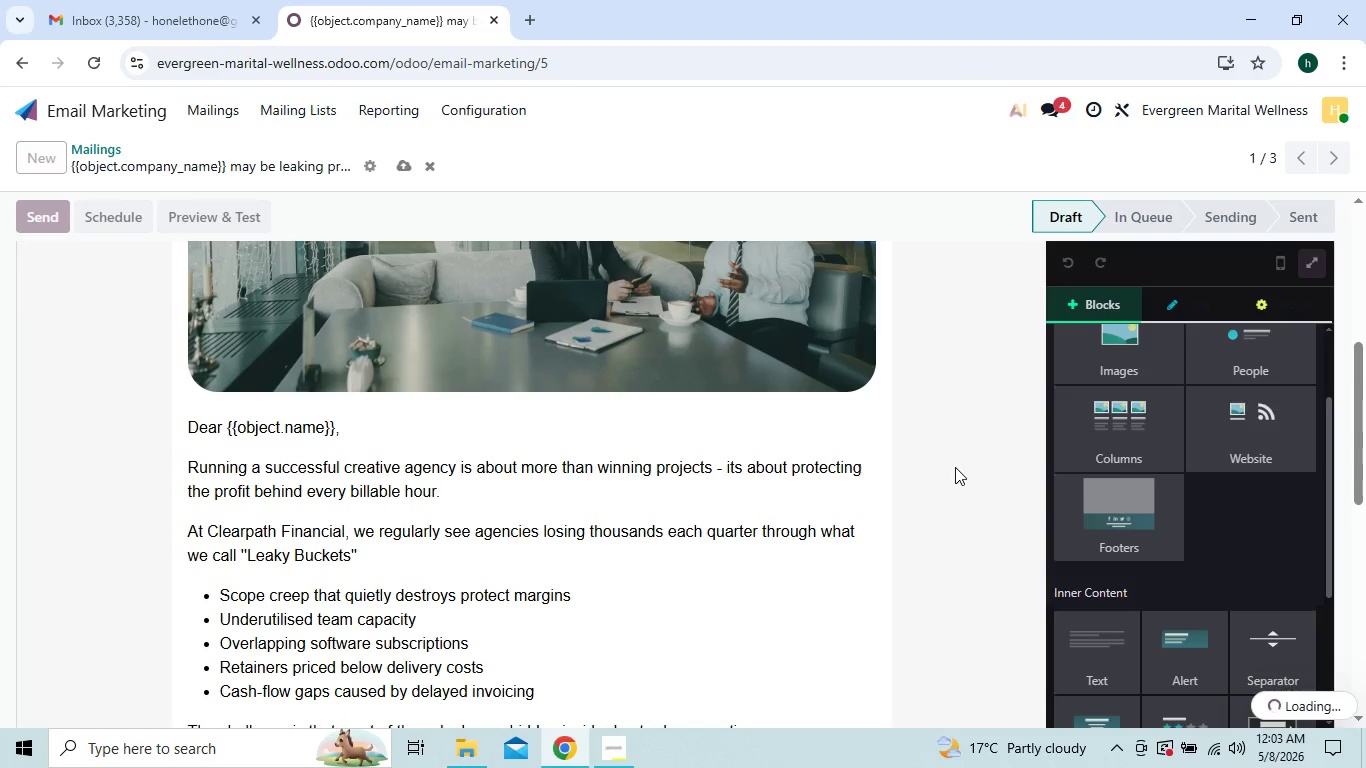 
triple_click([955, 467])
 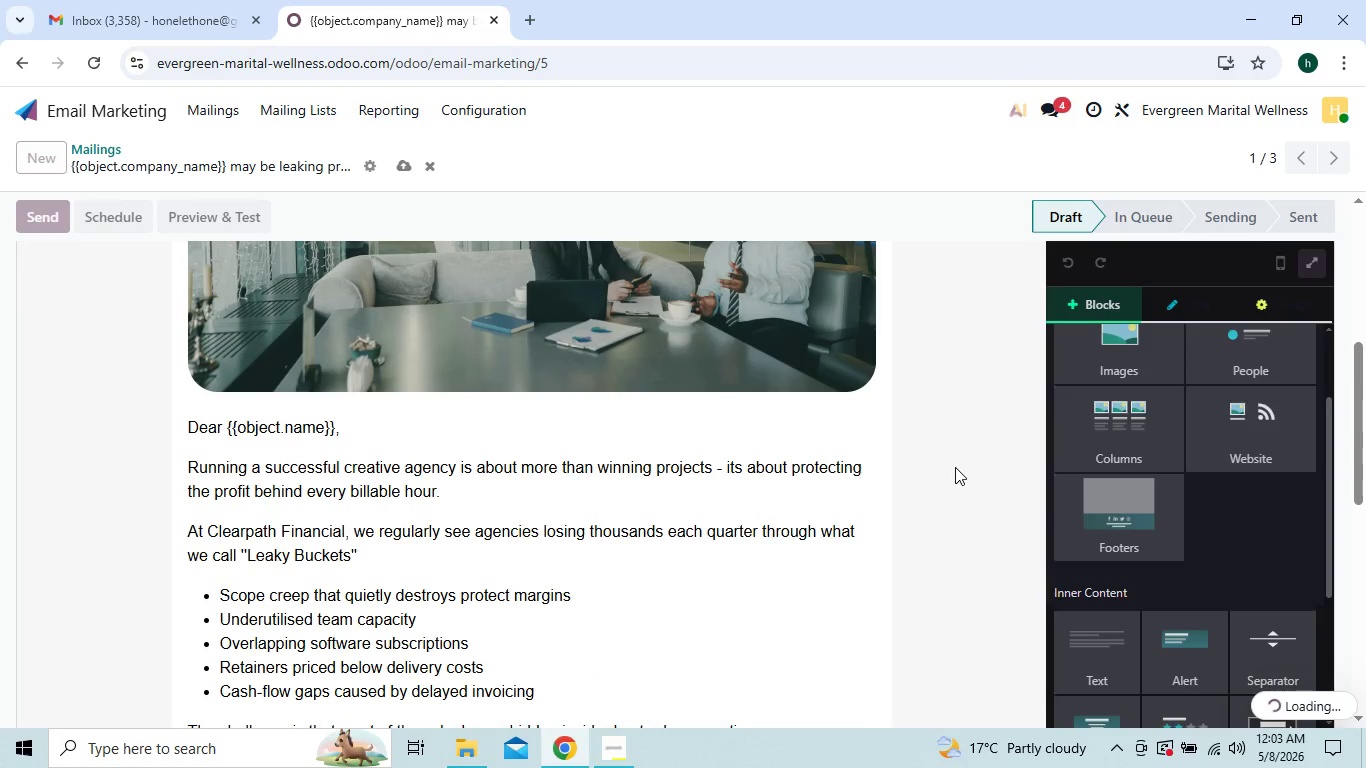 
triple_click([955, 467])
 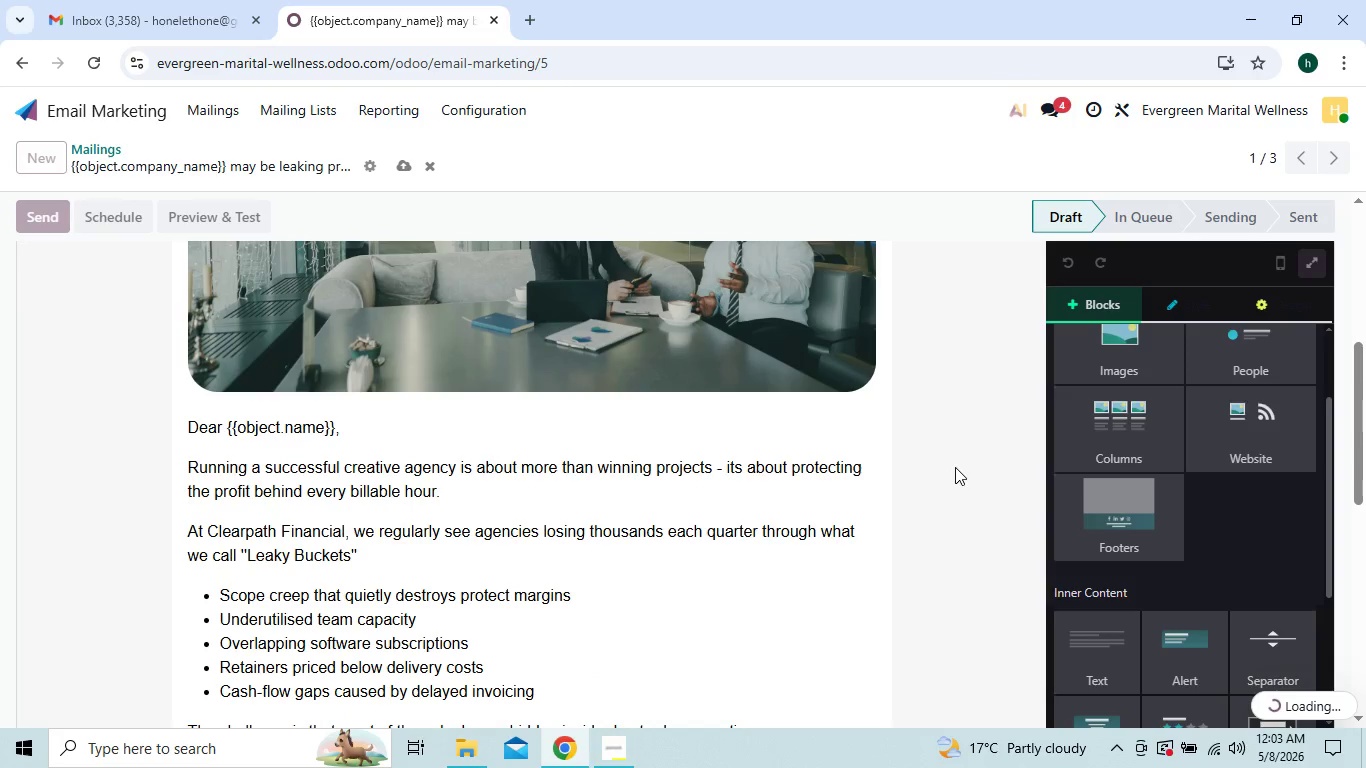 
triple_click([955, 467])
 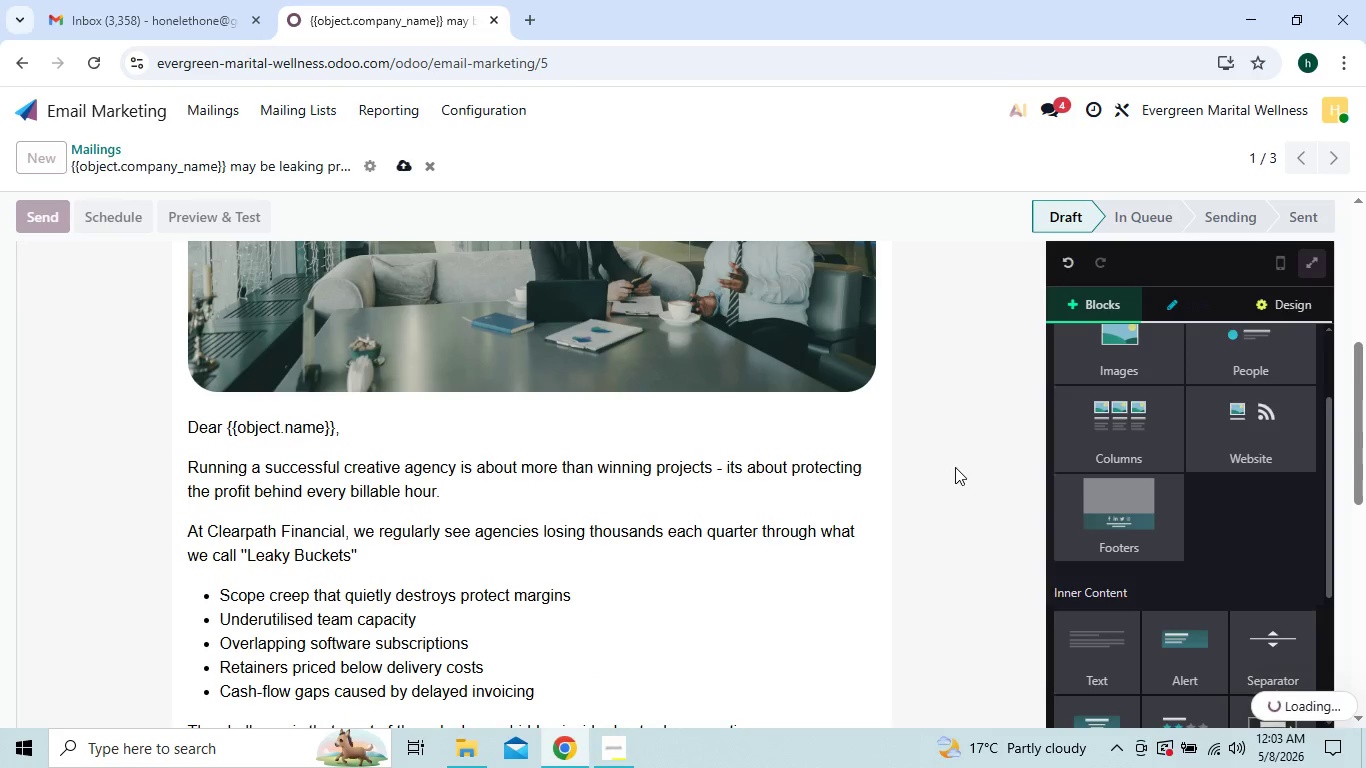 
triple_click([955, 467])
 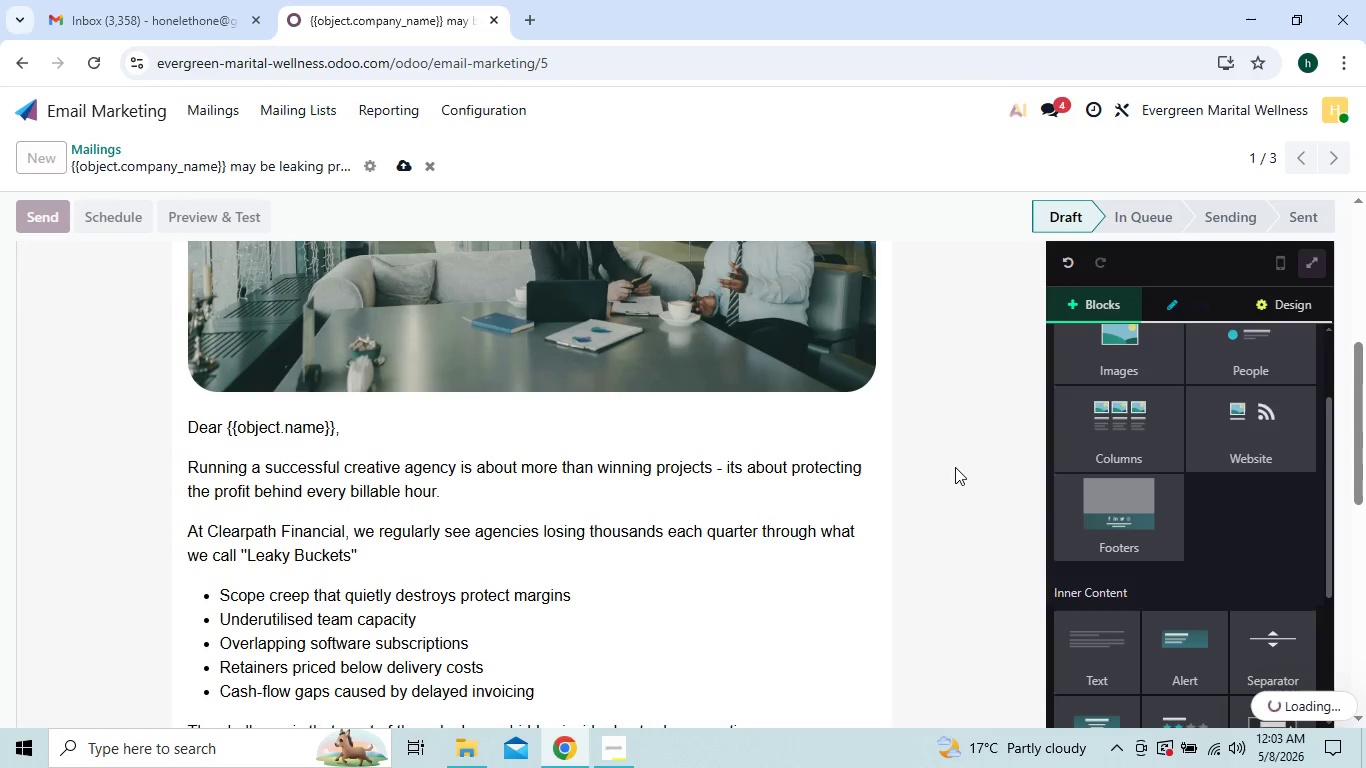 
triple_click([955, 467])
 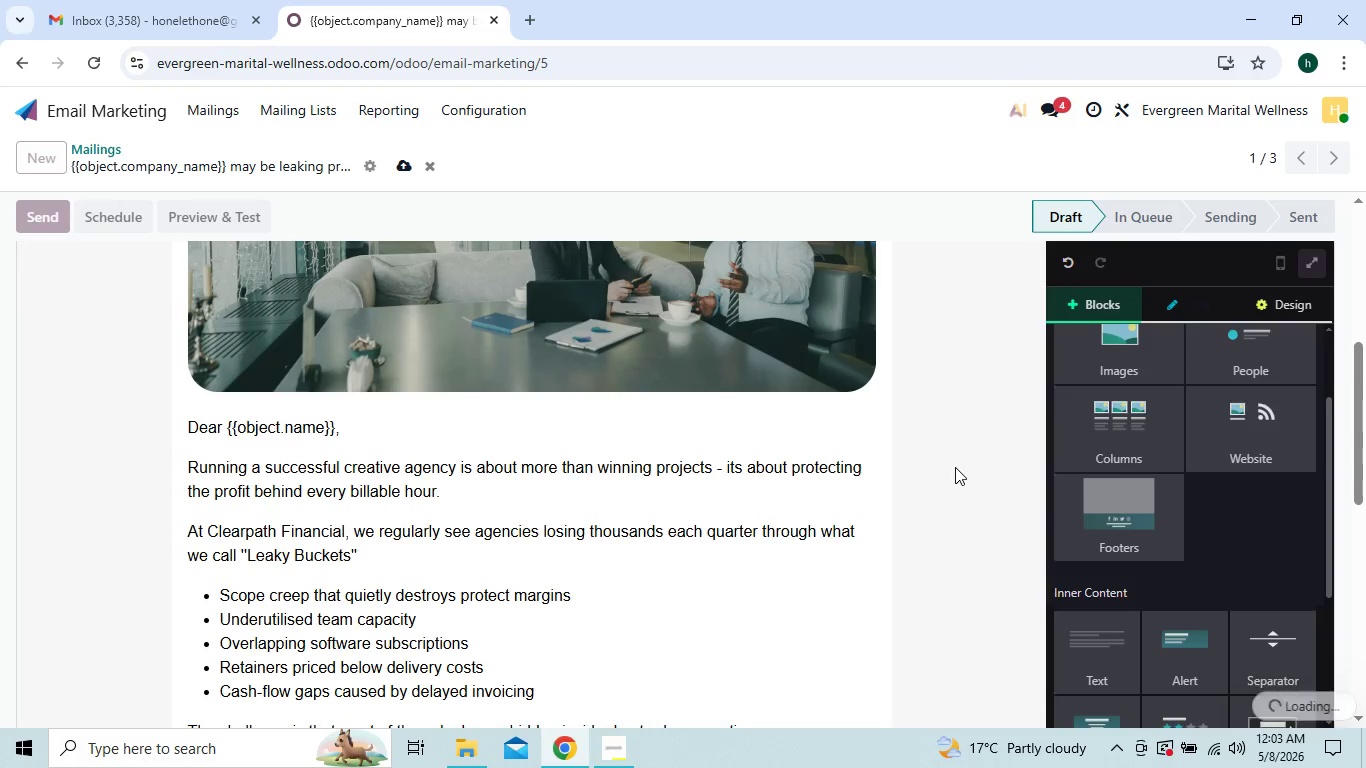 
double_click([955, 467])
 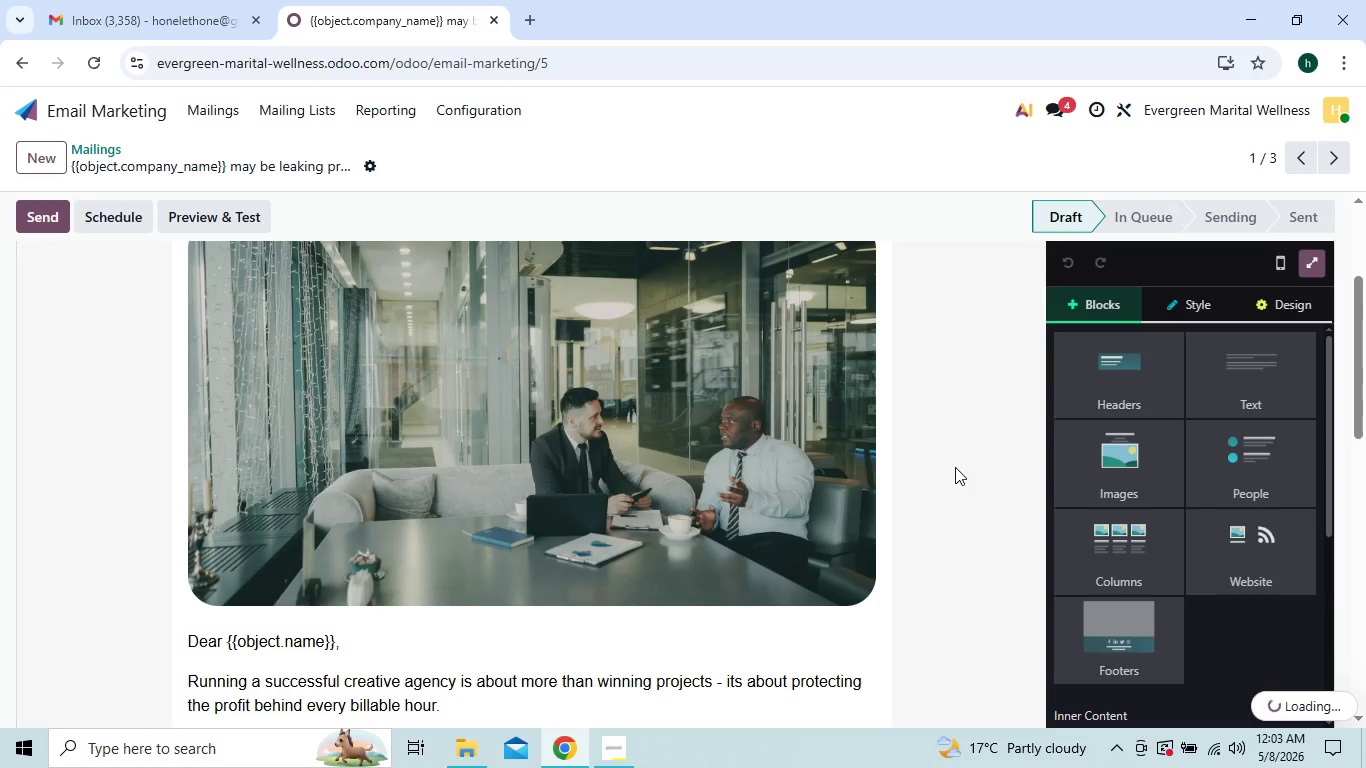 
double_click([955, 467])
 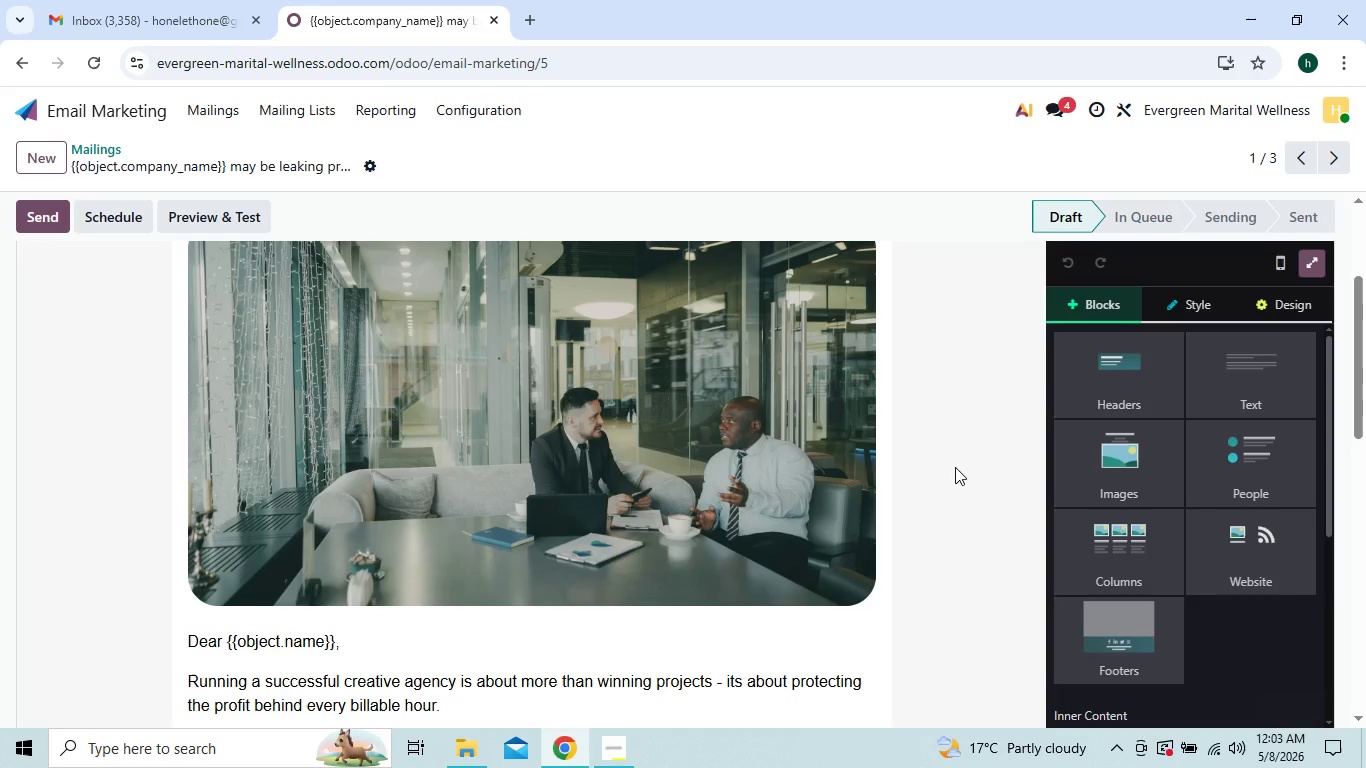 
triple_click([955, 467])
 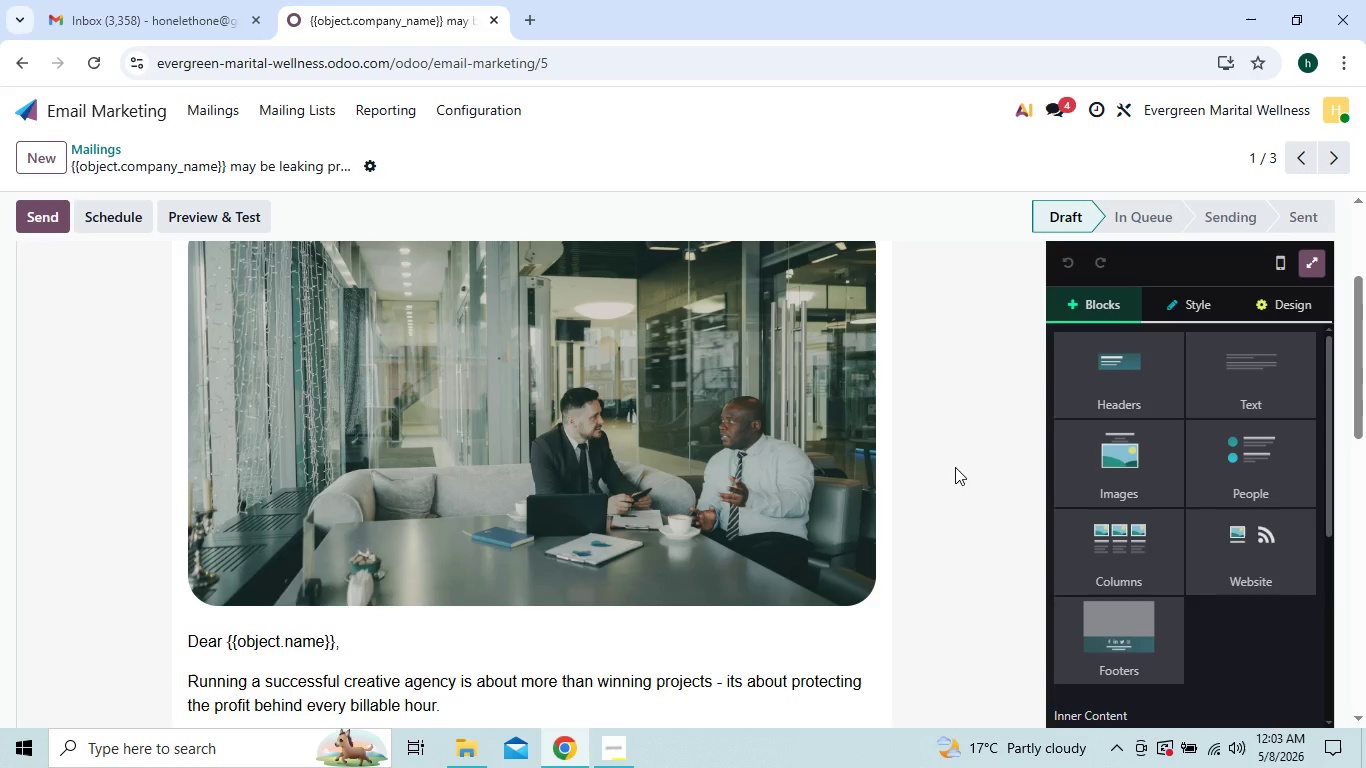 
triple_click([955, 467])
 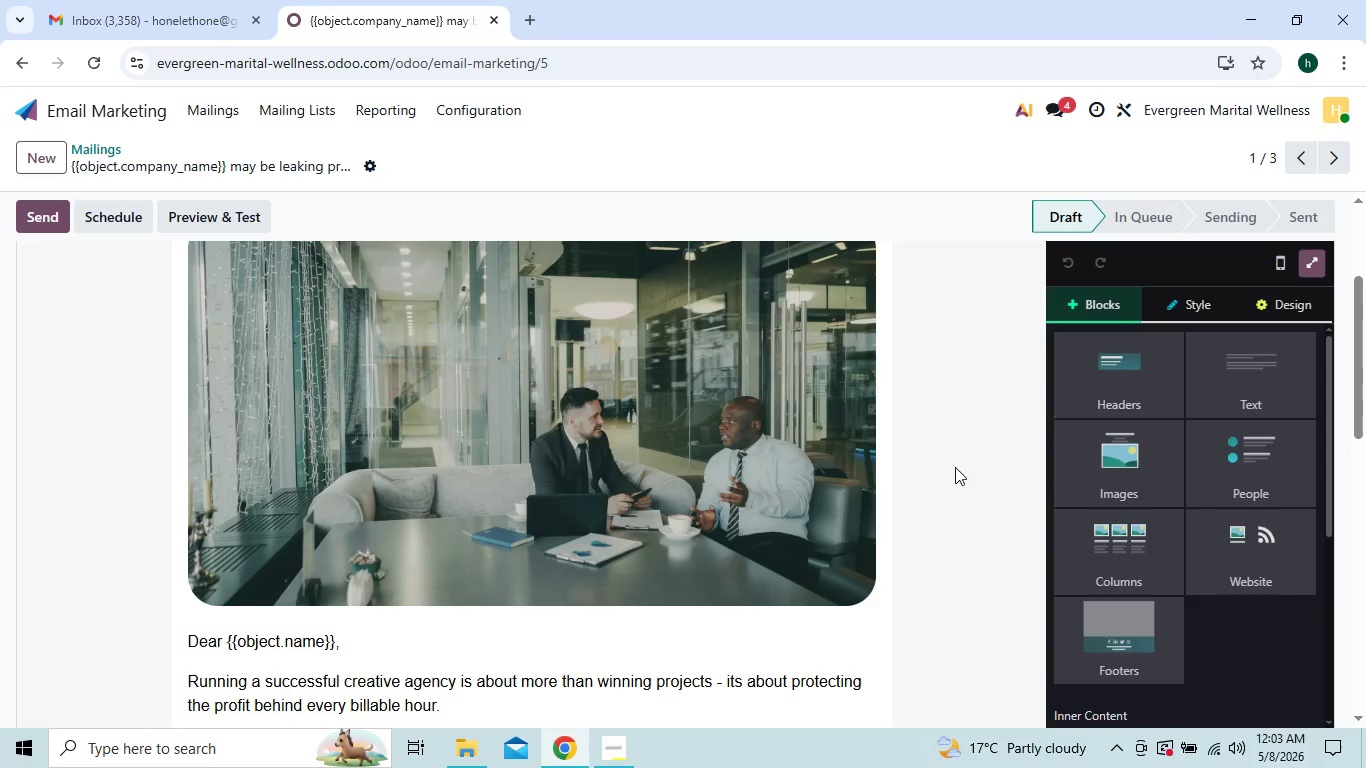 
triple_click([955, 467])
 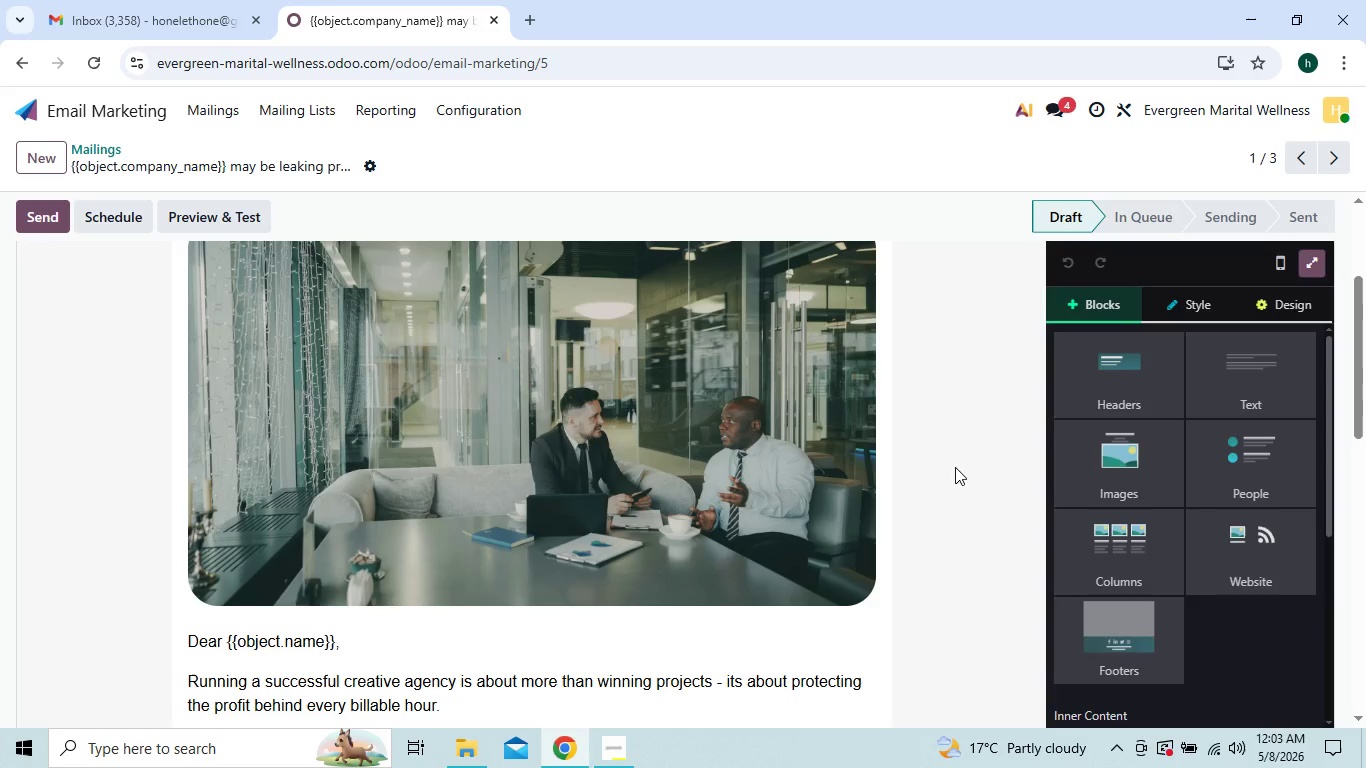 
triple_click([955, 467])
 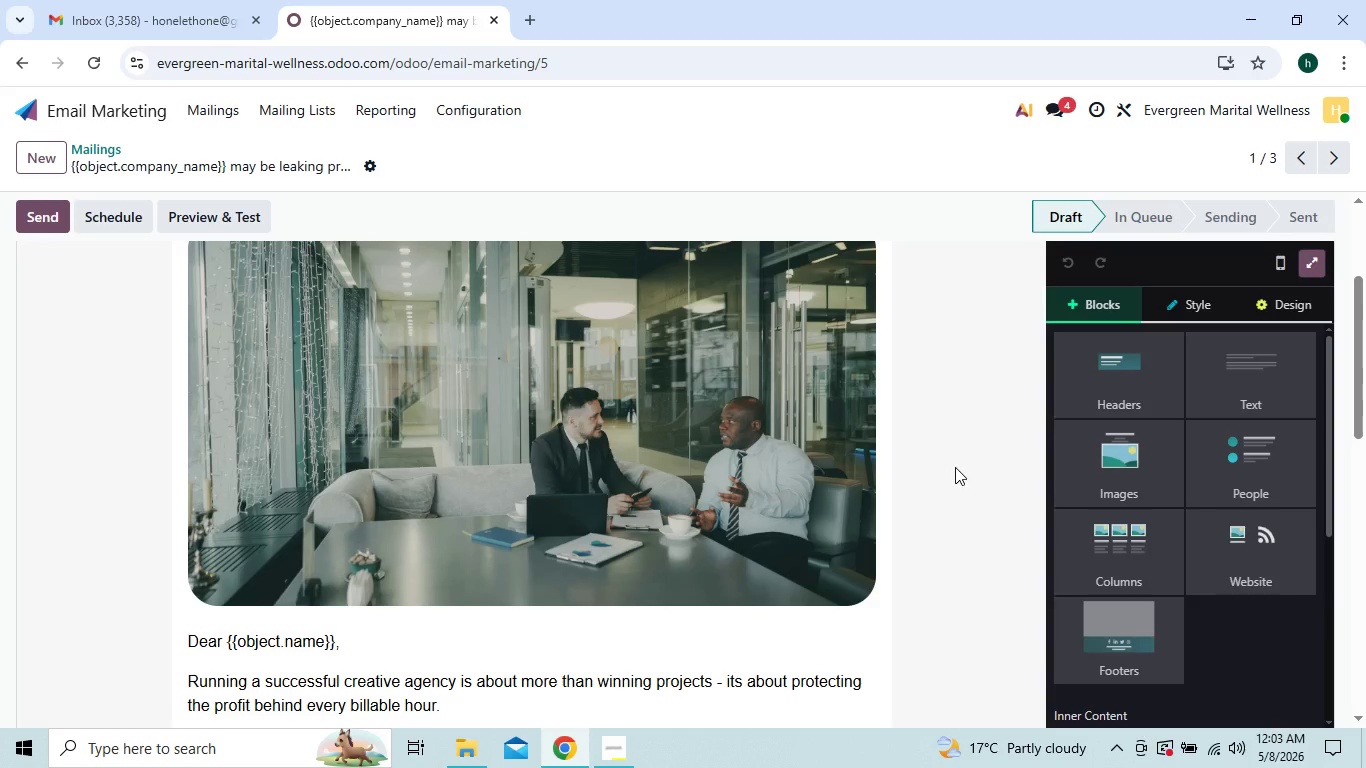 
triple_click([955, 467])
 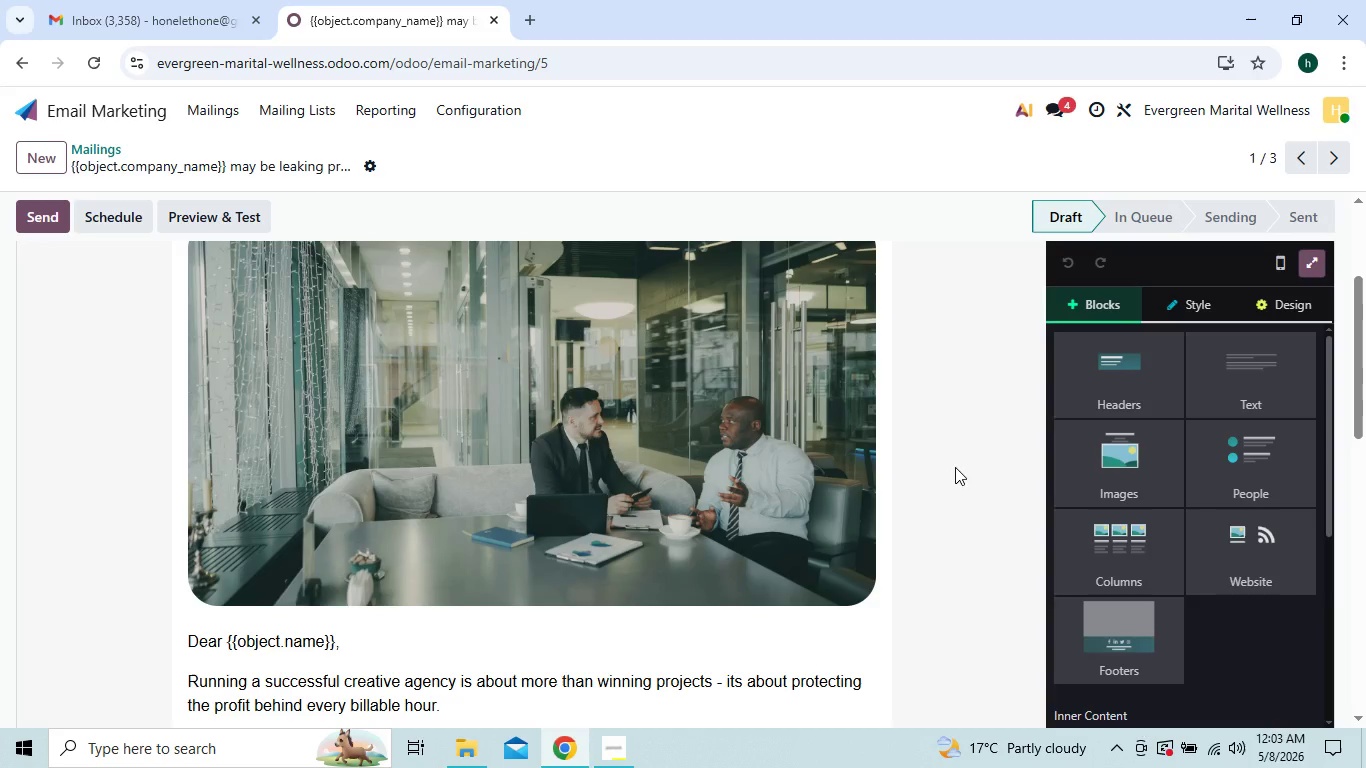 
triple_click([955, 467])
 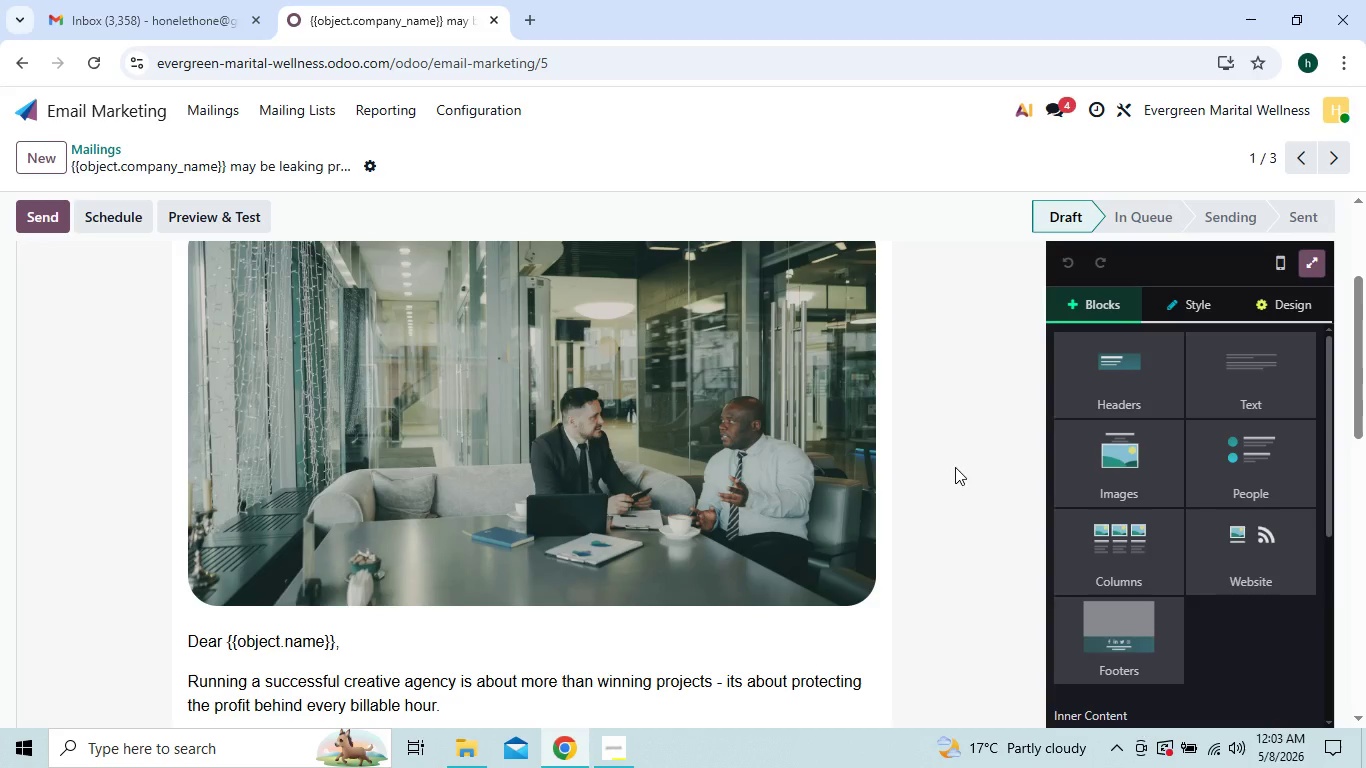 
triple_click([955, 467])
 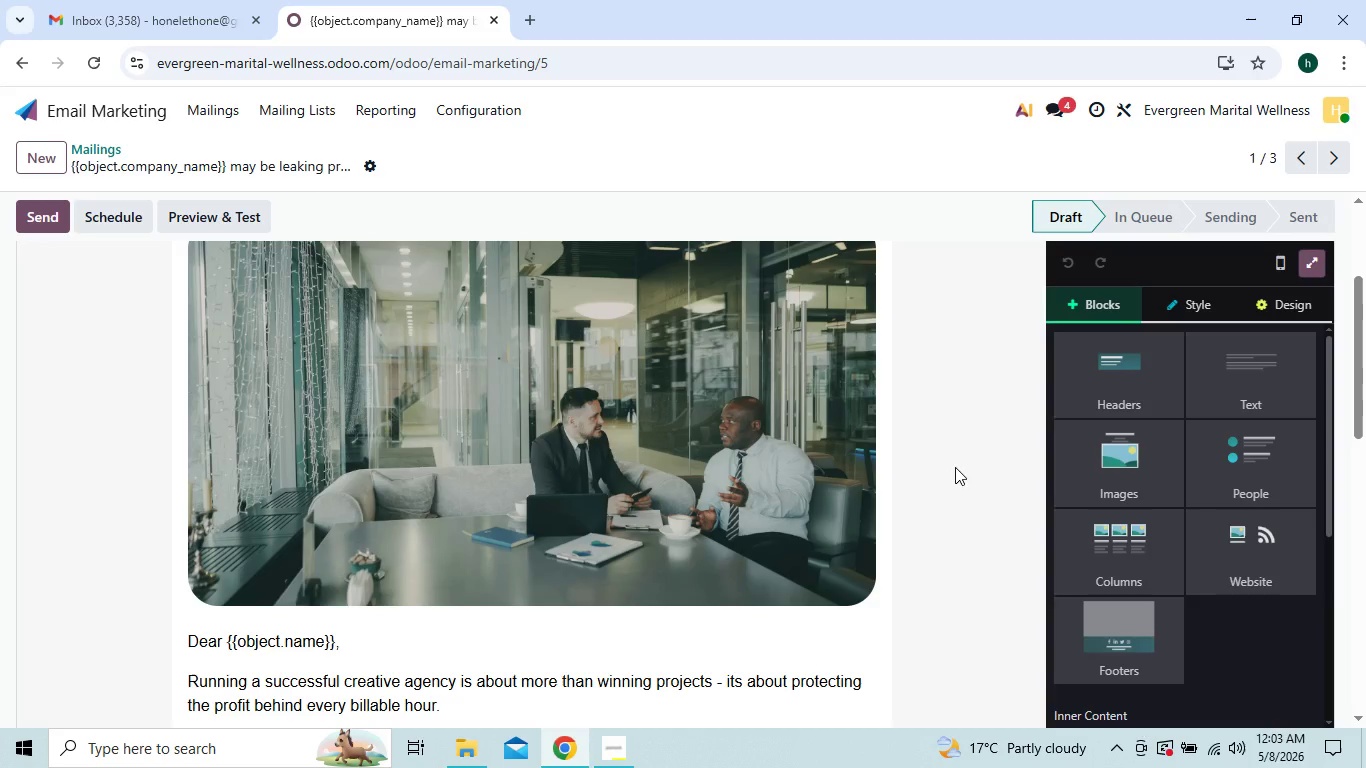 
triple_click([955, 467])
 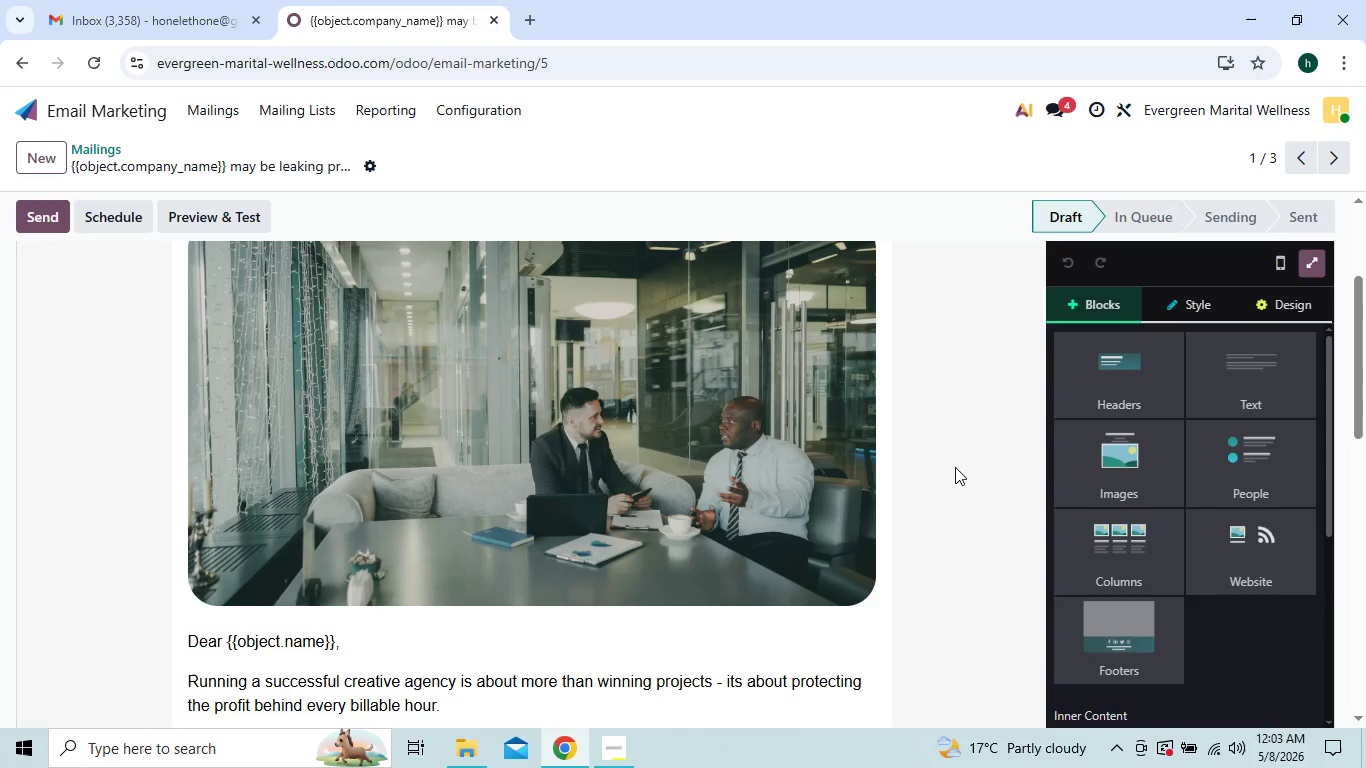 
triple_click([955, 467])
 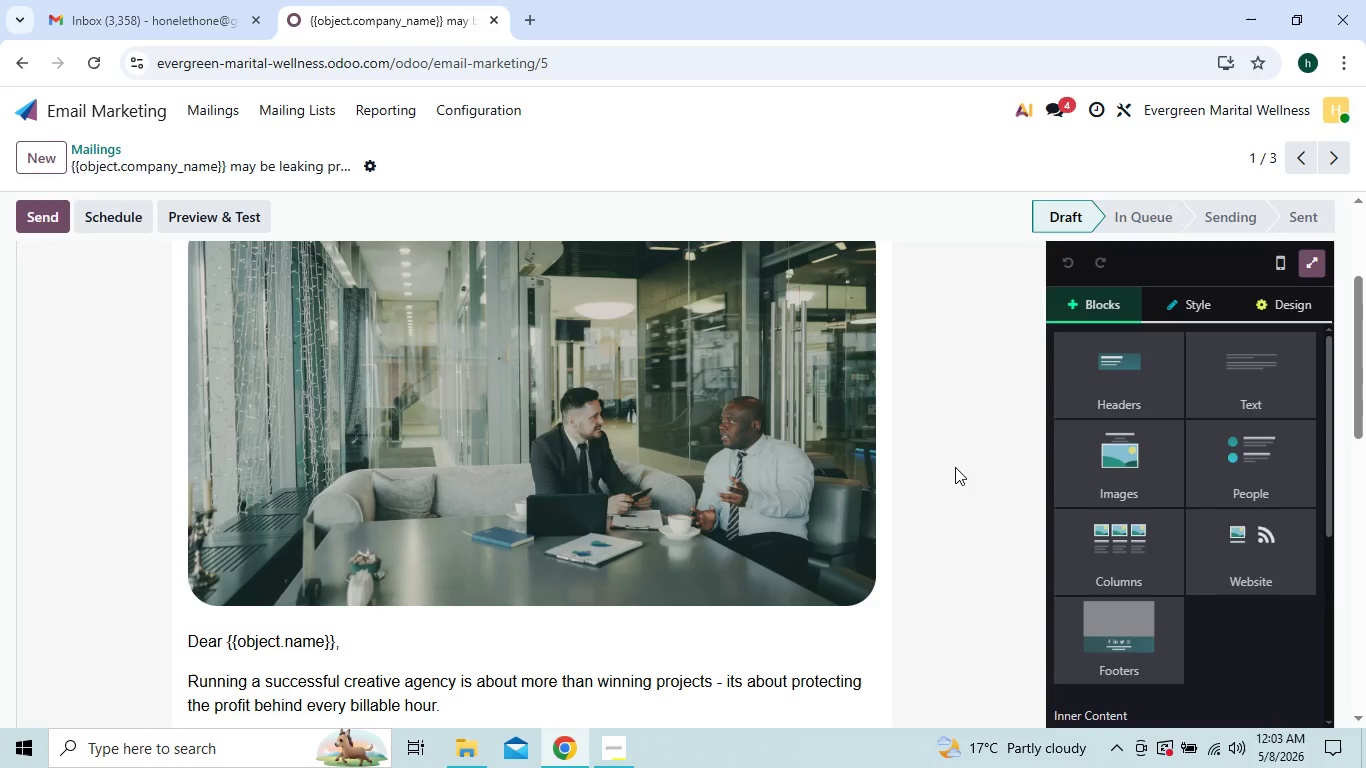 
triple_click([955, 467])
 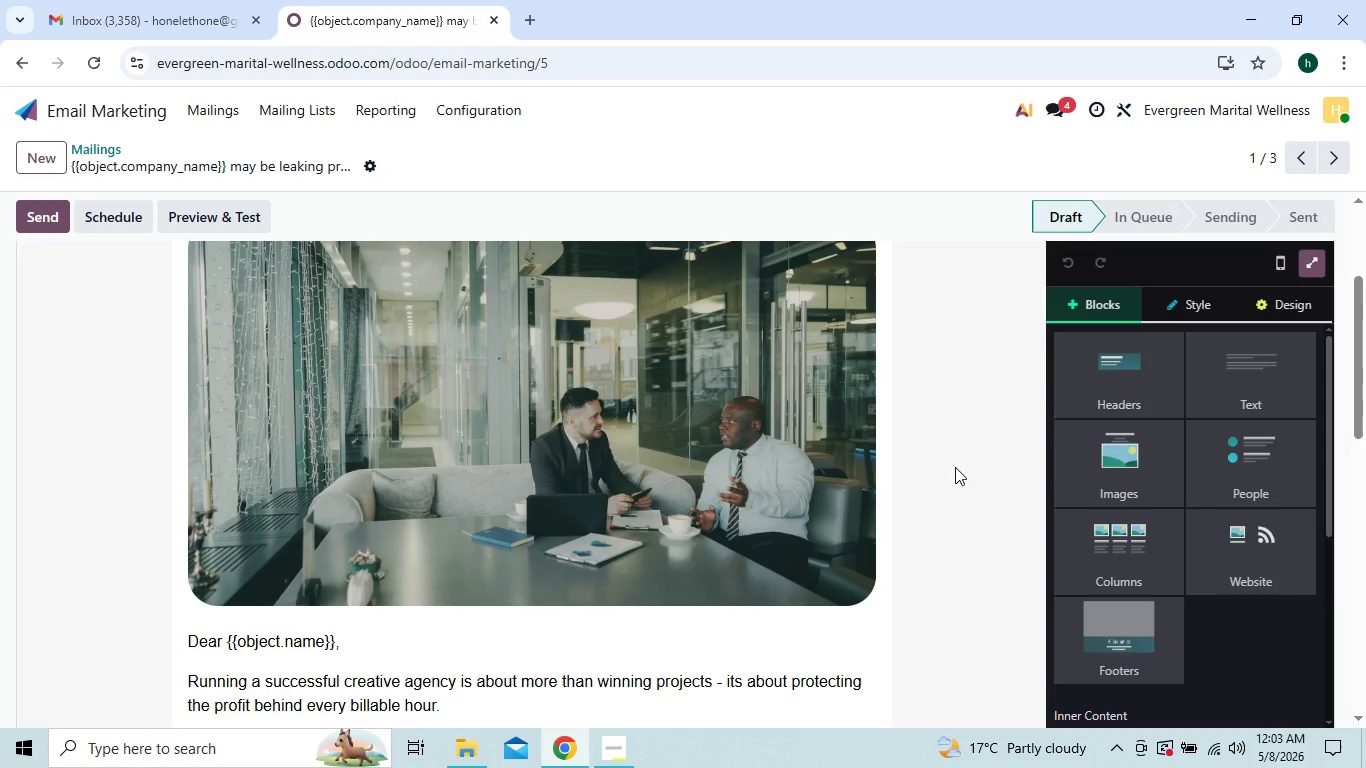 
triple_click([955, 467])
 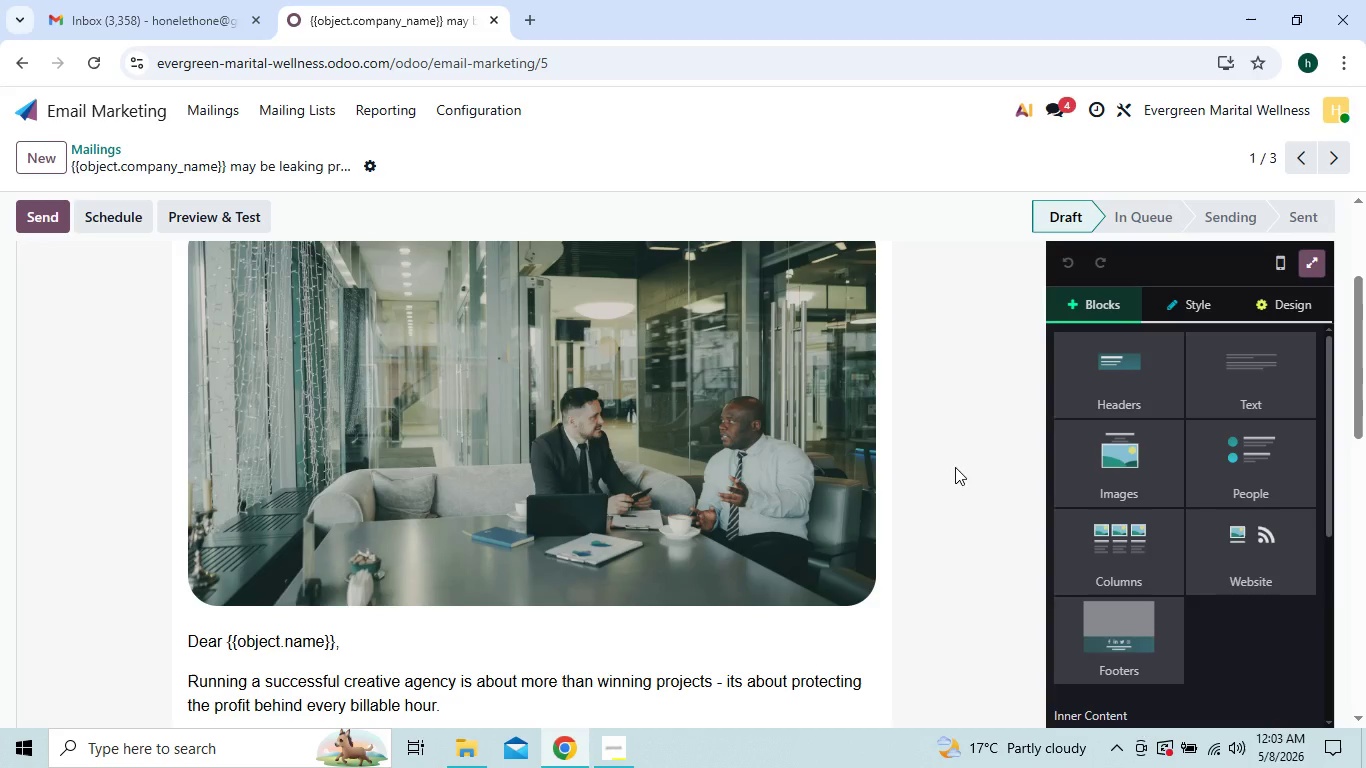 
triple_click([955, 467])
 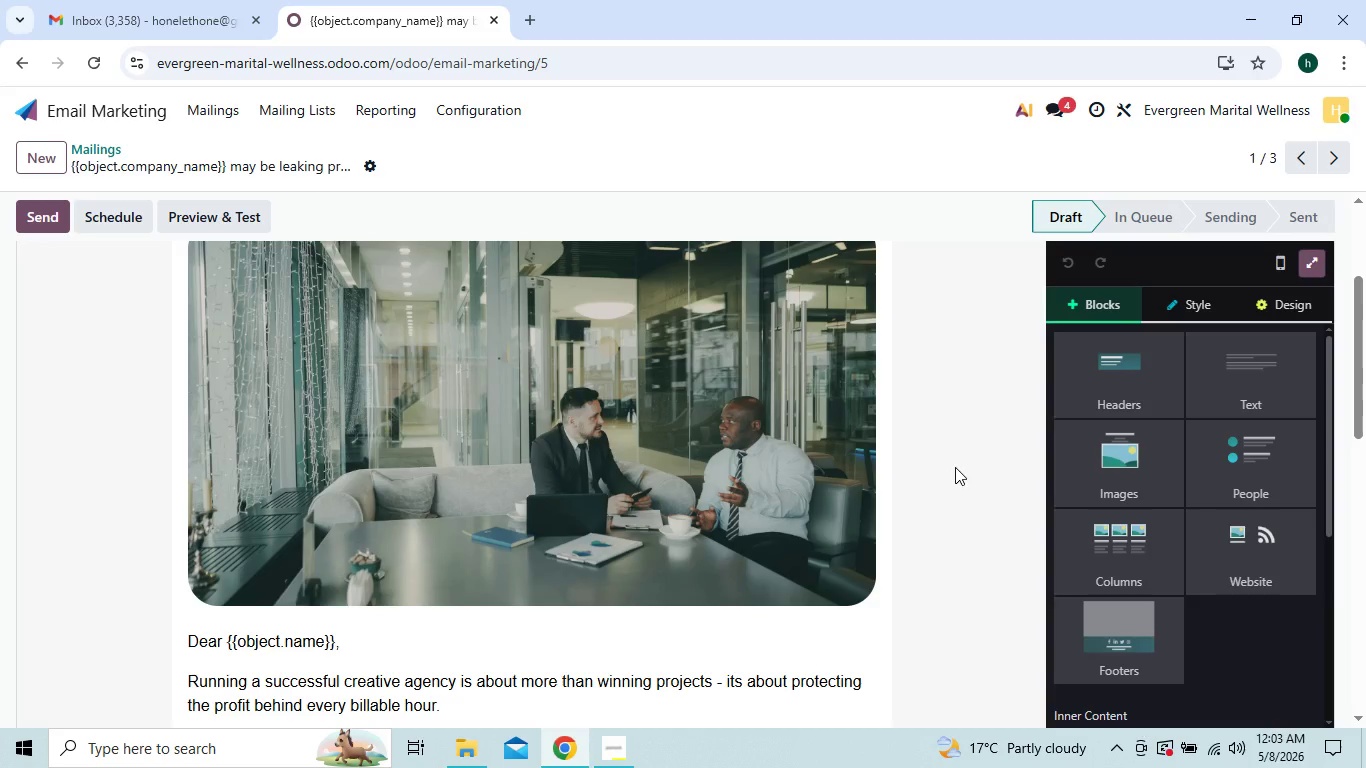 
triple_click([955, 467])
 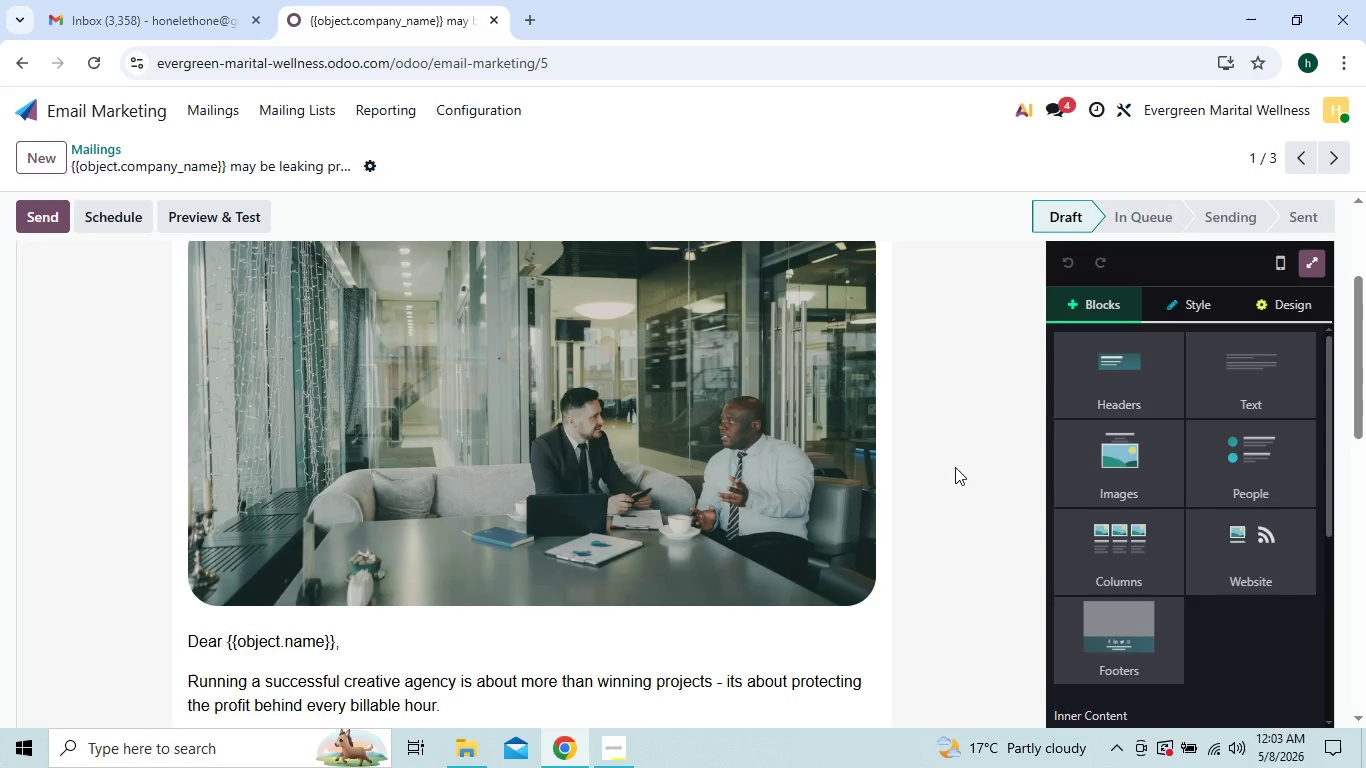 
triple_click([955, 467])
 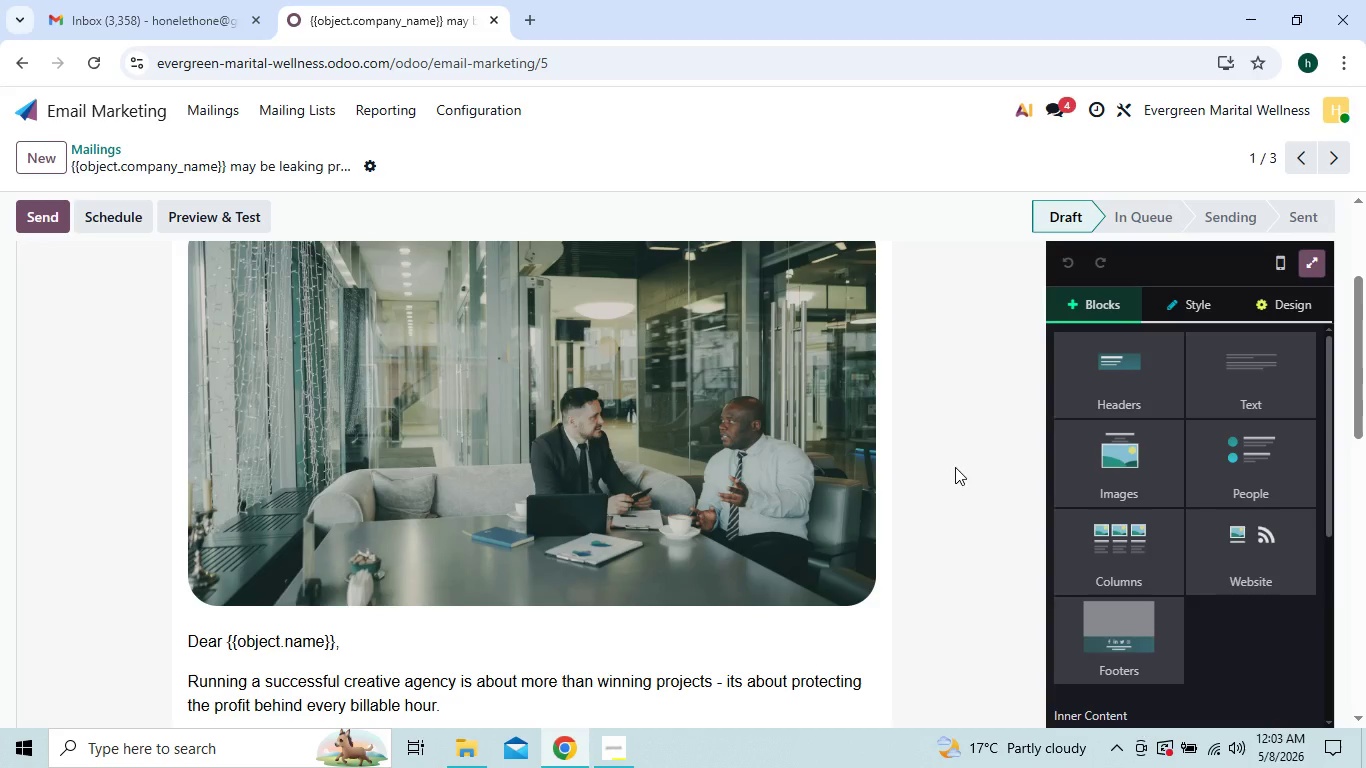 
triple_click([955, 467])
 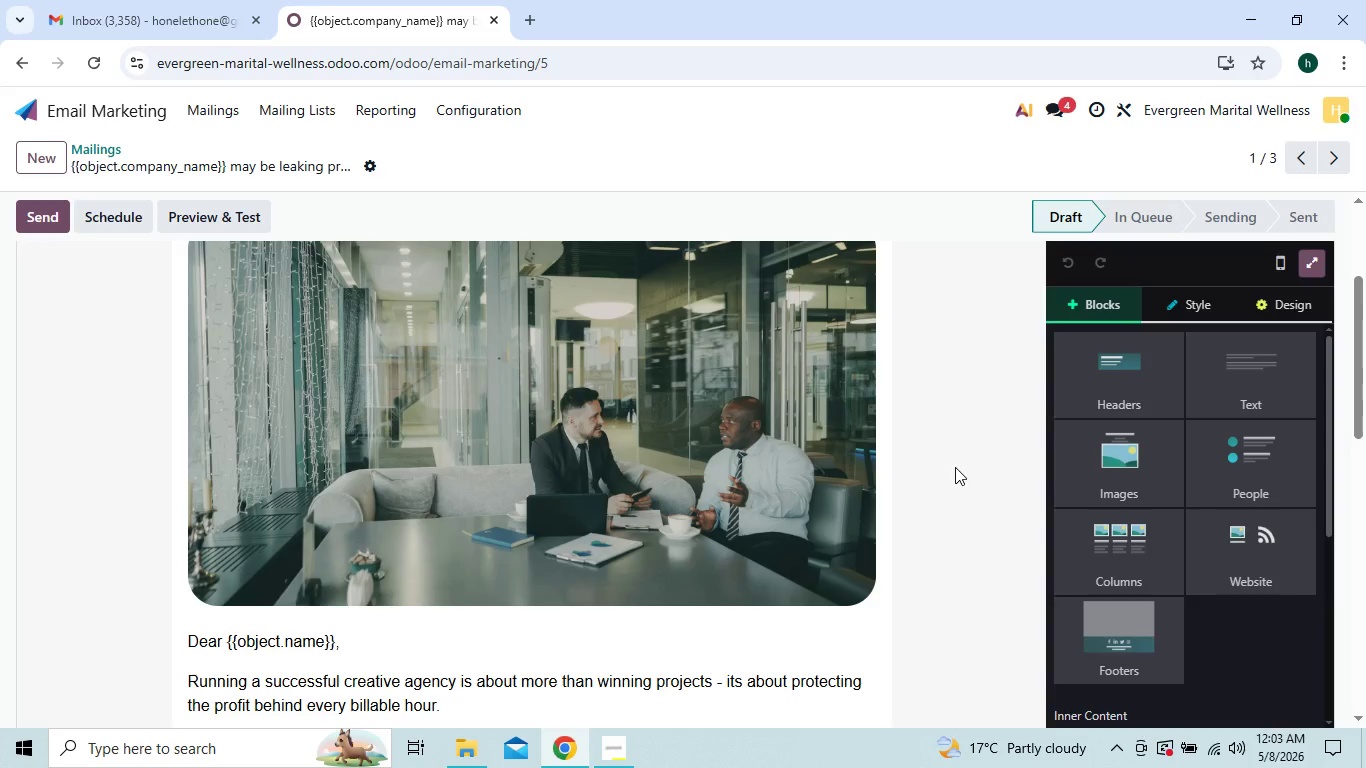 
triple_click([955, 467])
 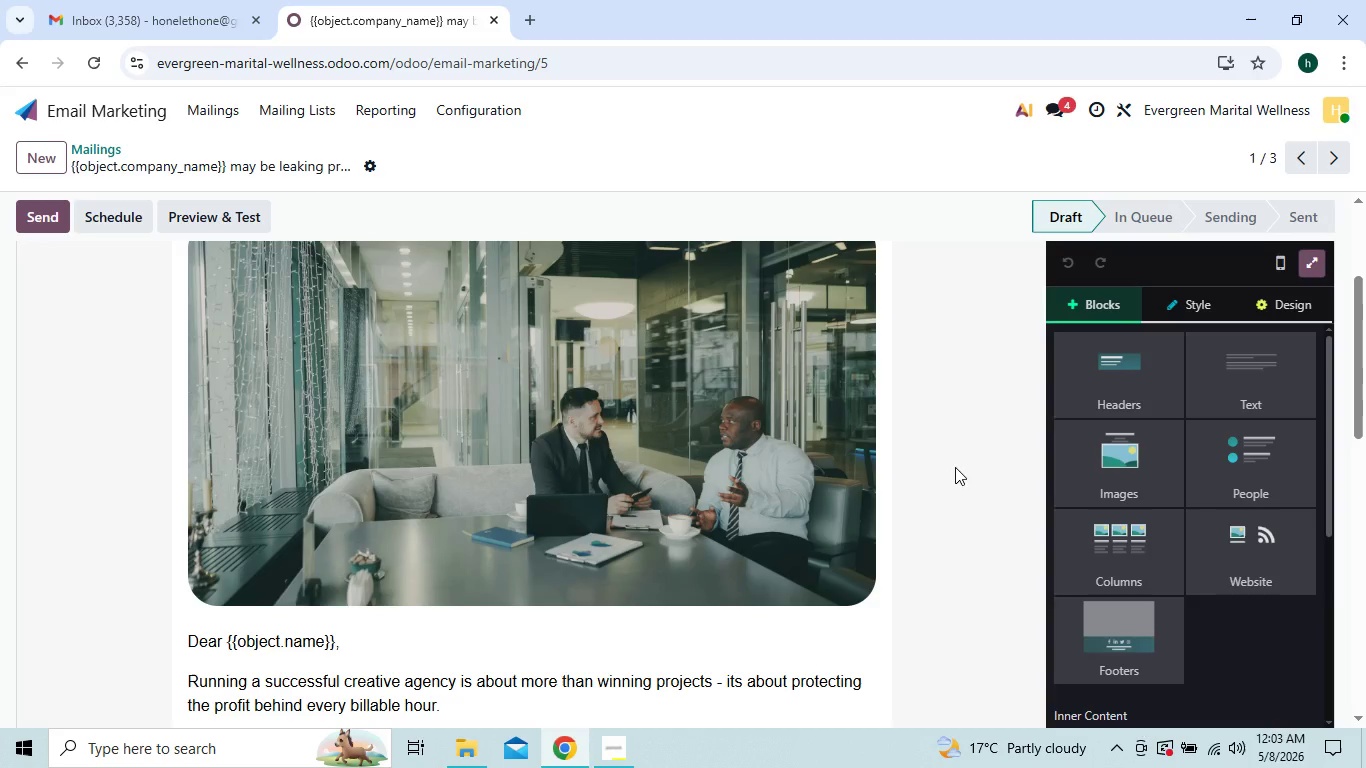 
triple_click([955, 467])
 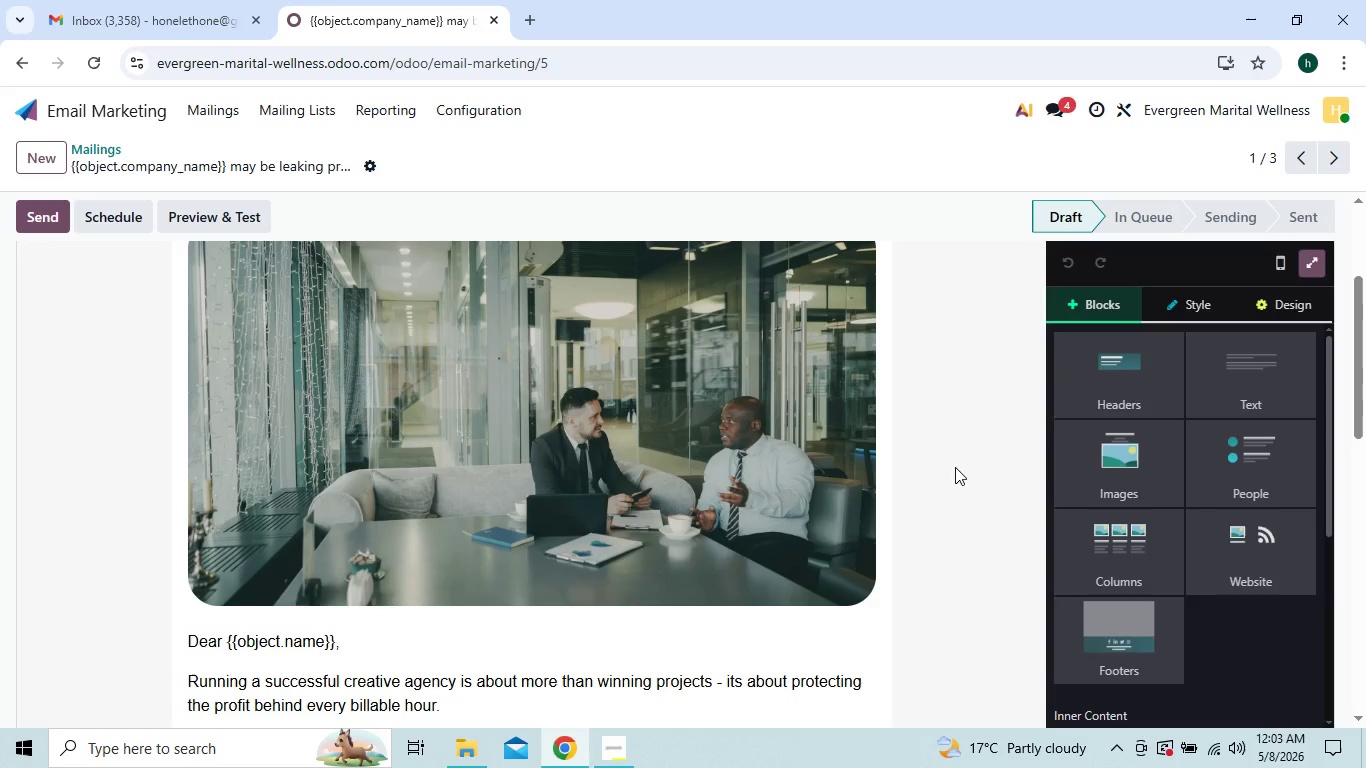 
triple_click([955, 467])
 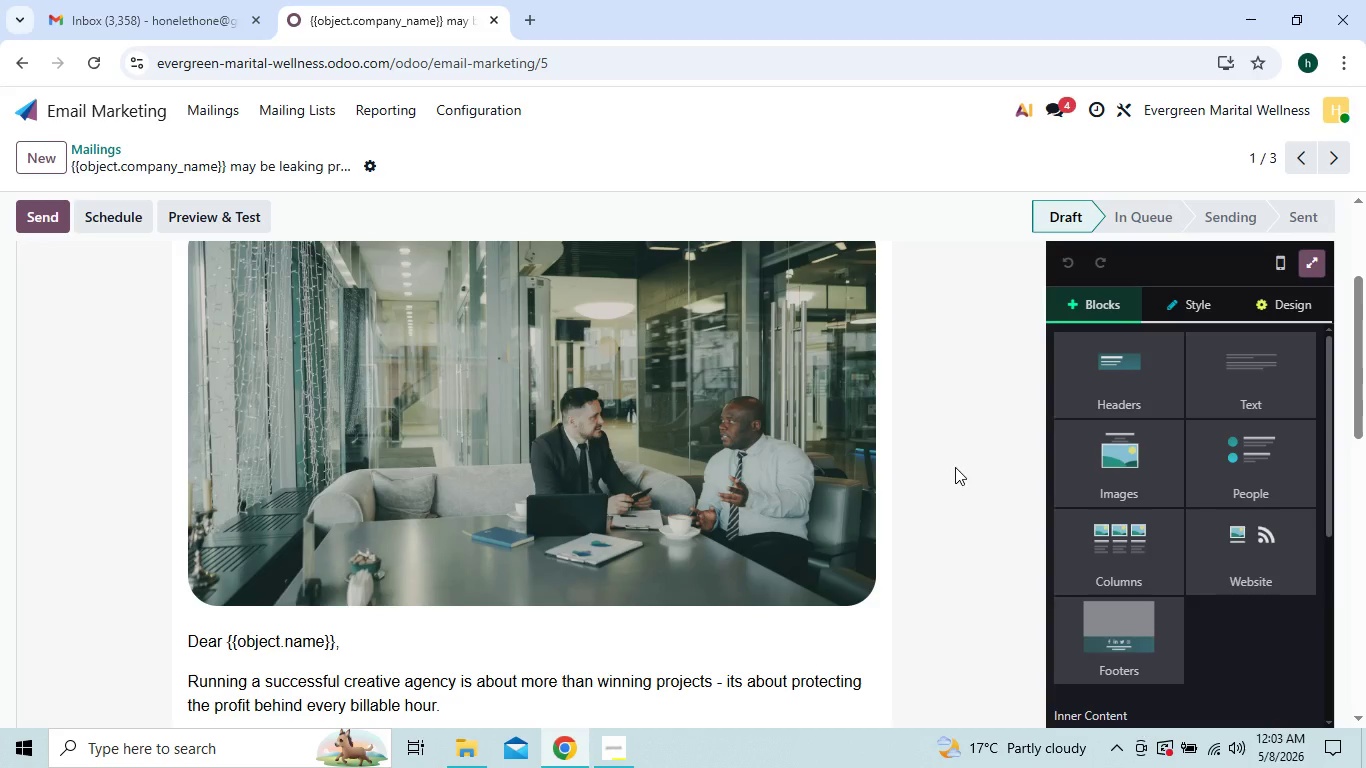 
triple_click([955, 467])
 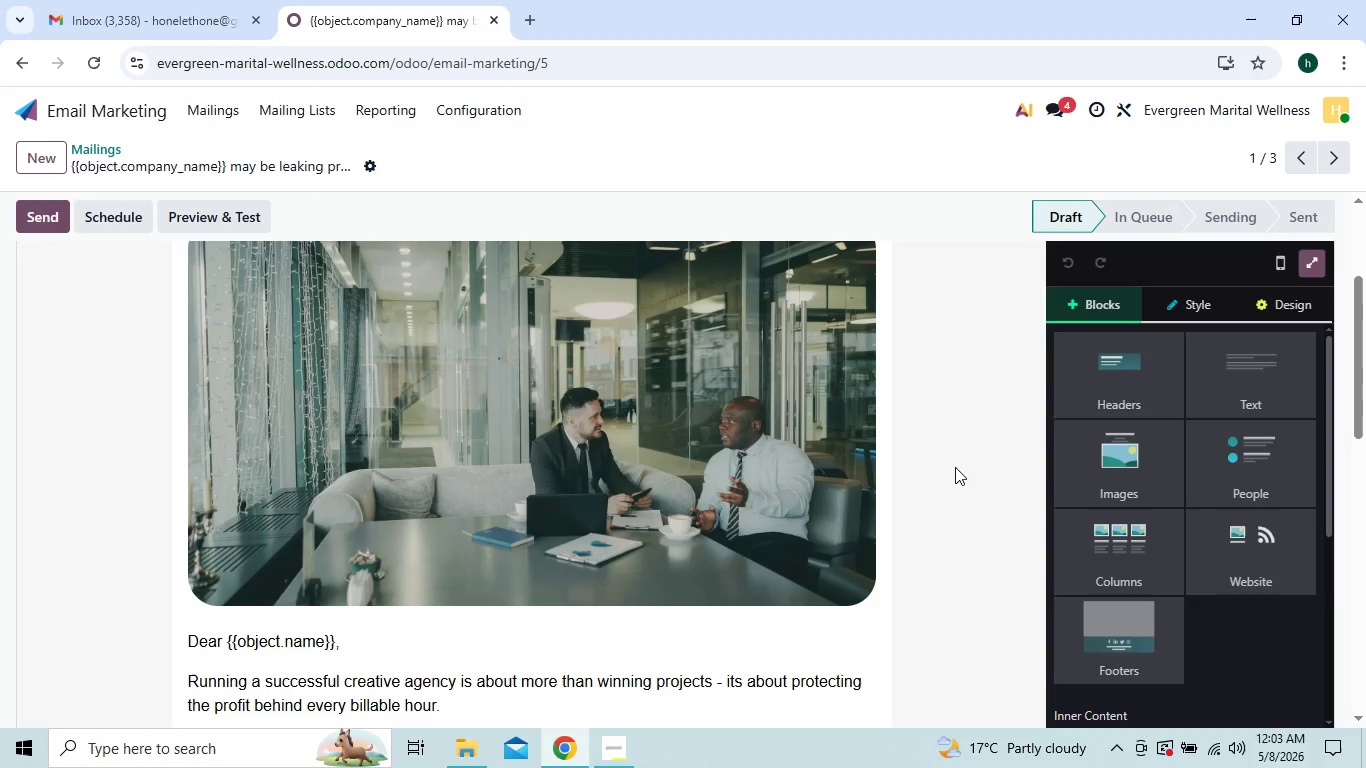 
triple_click([955, 467])
 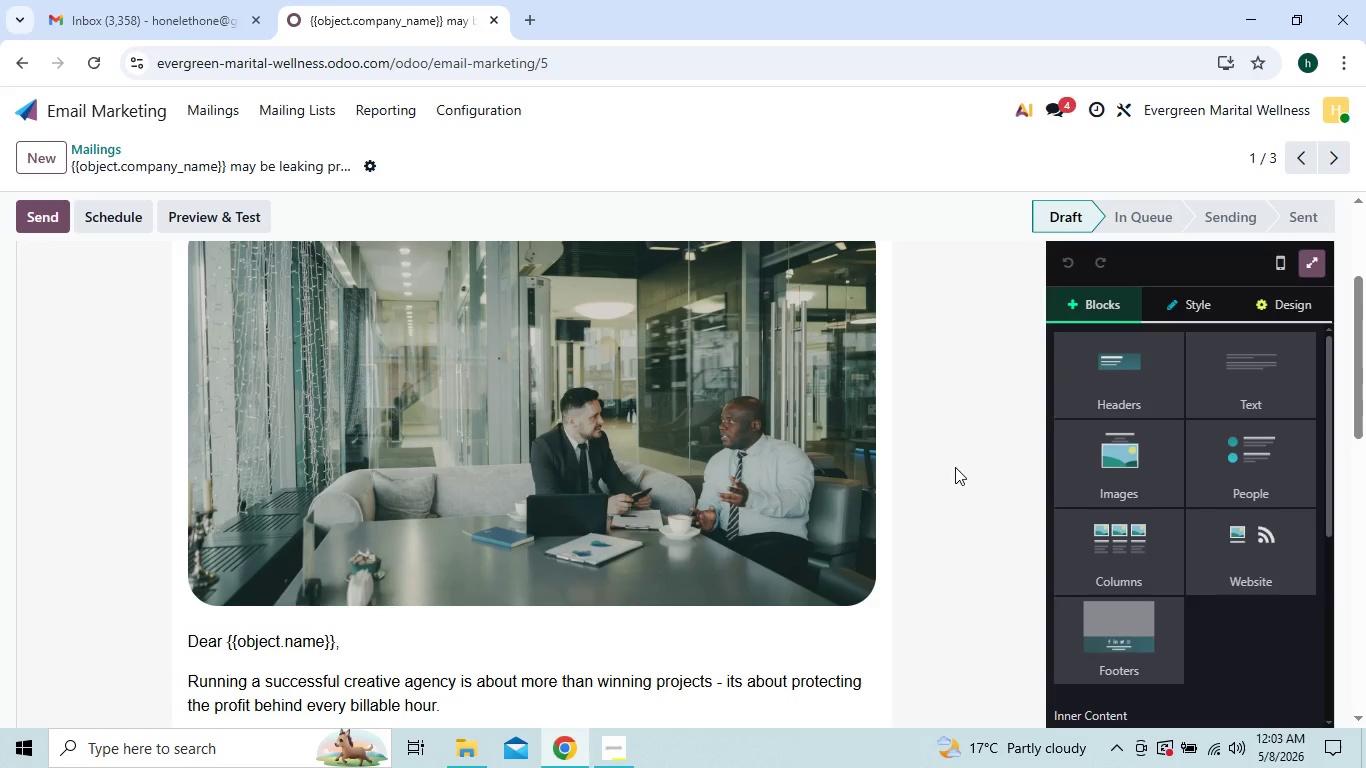 
triple_click([955, 467])
 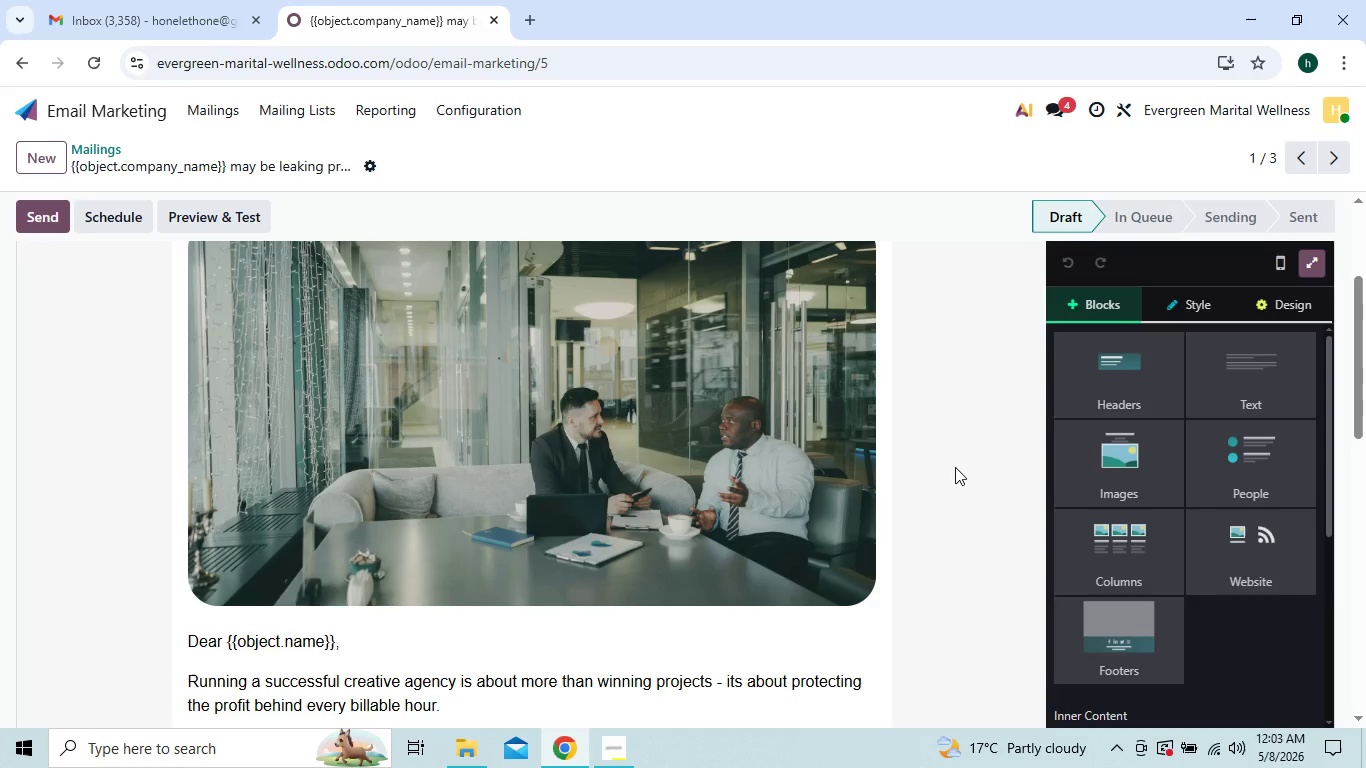 
triple_click([955, 467])
 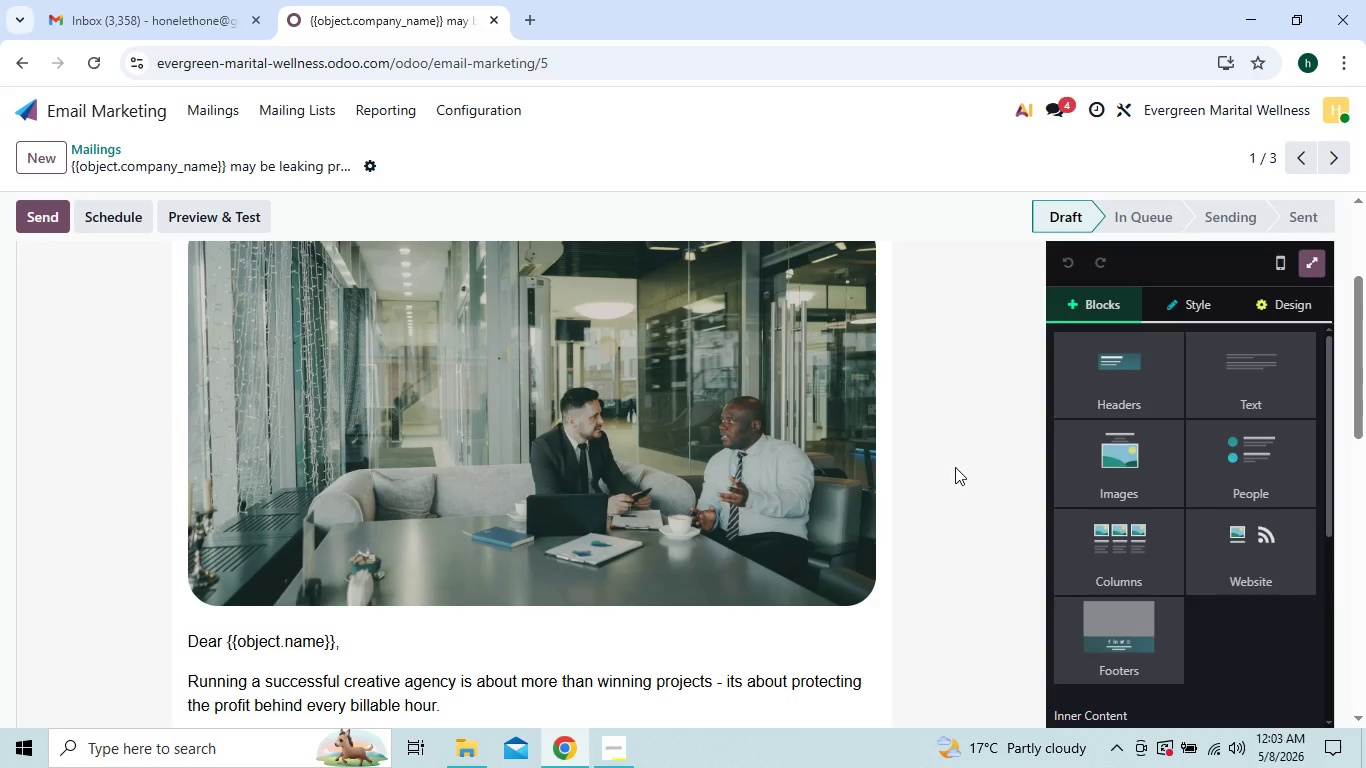 
triple_click([955, 467])
 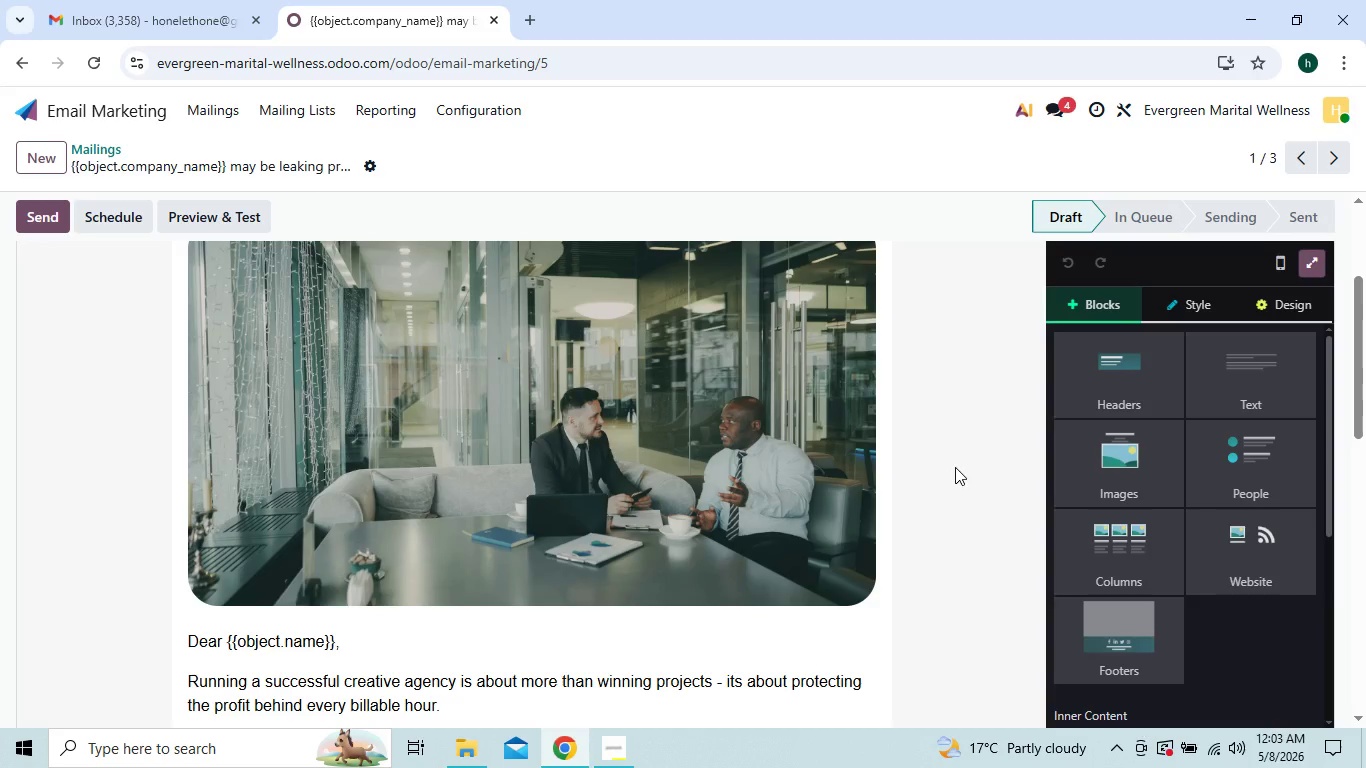 
triple_click([955, 467])
 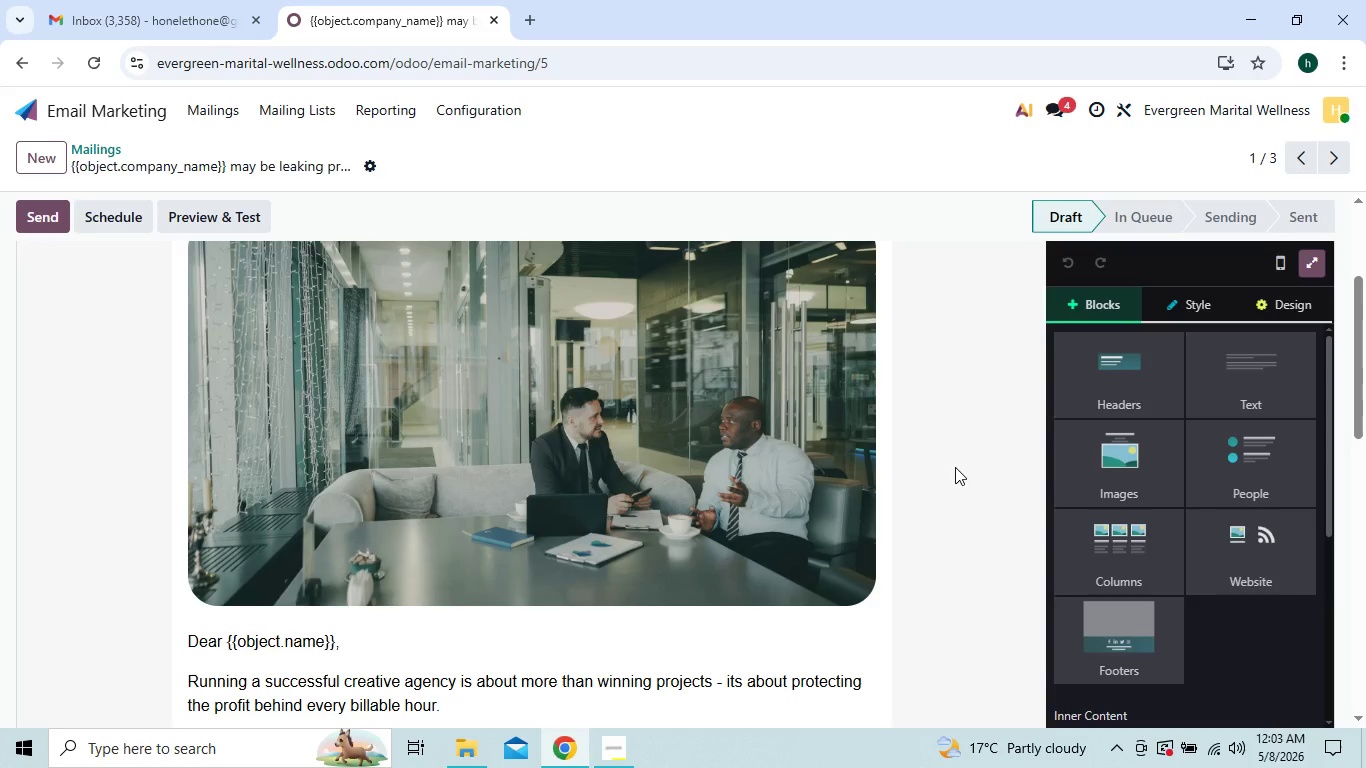 
triple_click([955, 467])
 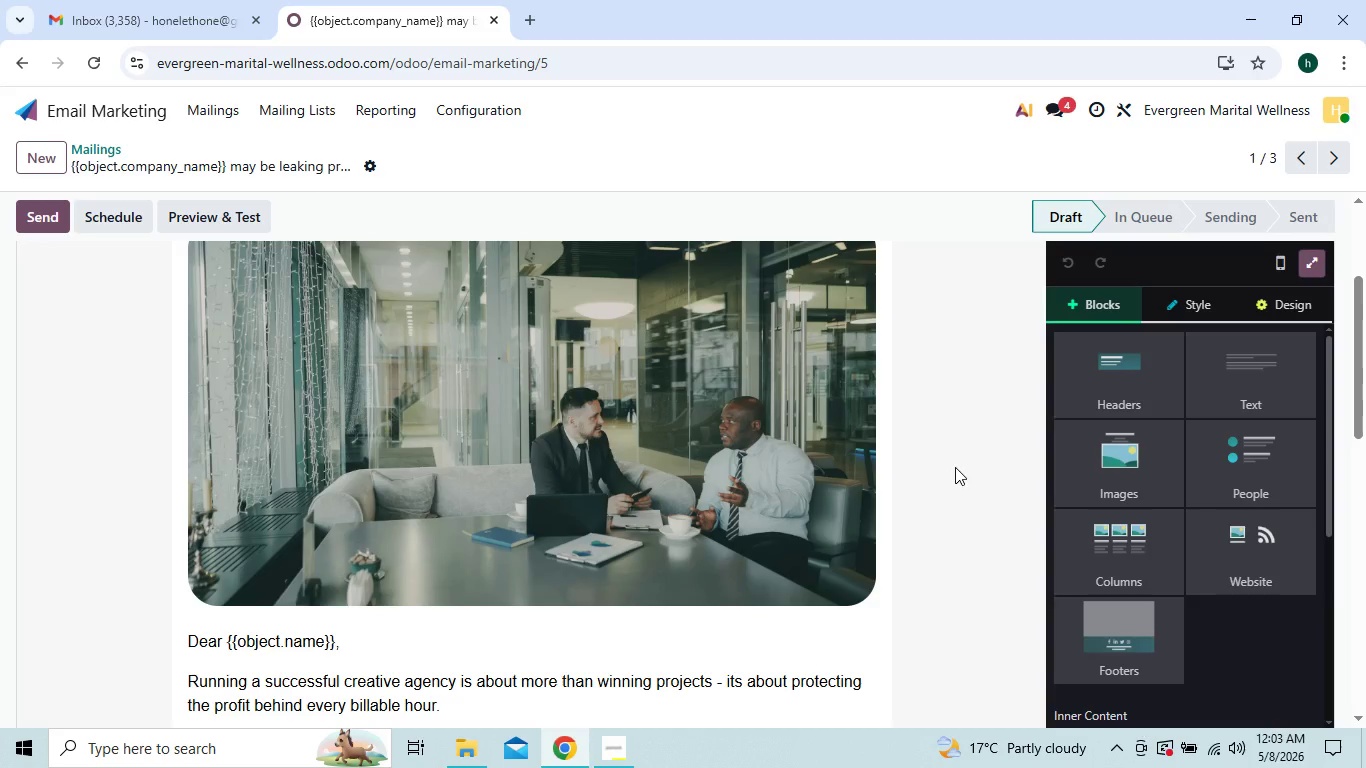 
triple_click([955, 467])
 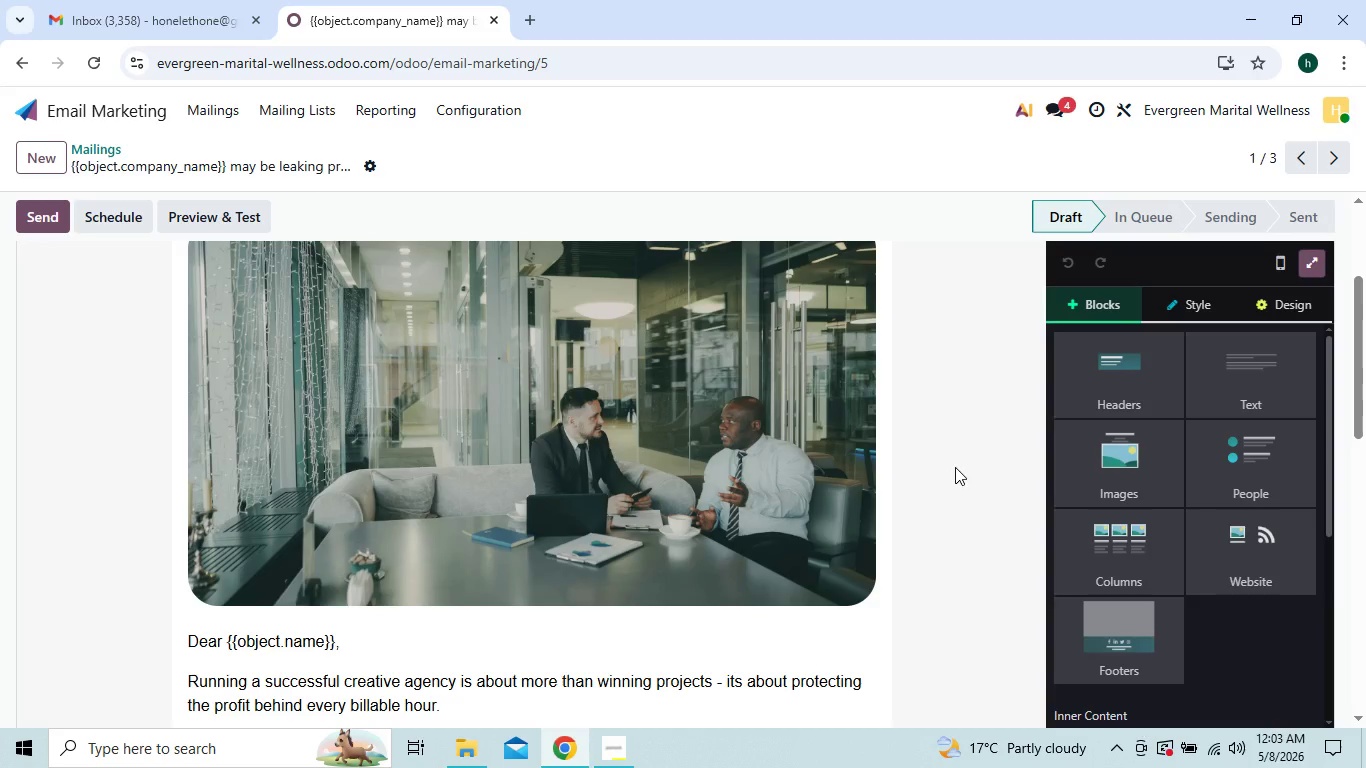 
triple_click([955, 467])
 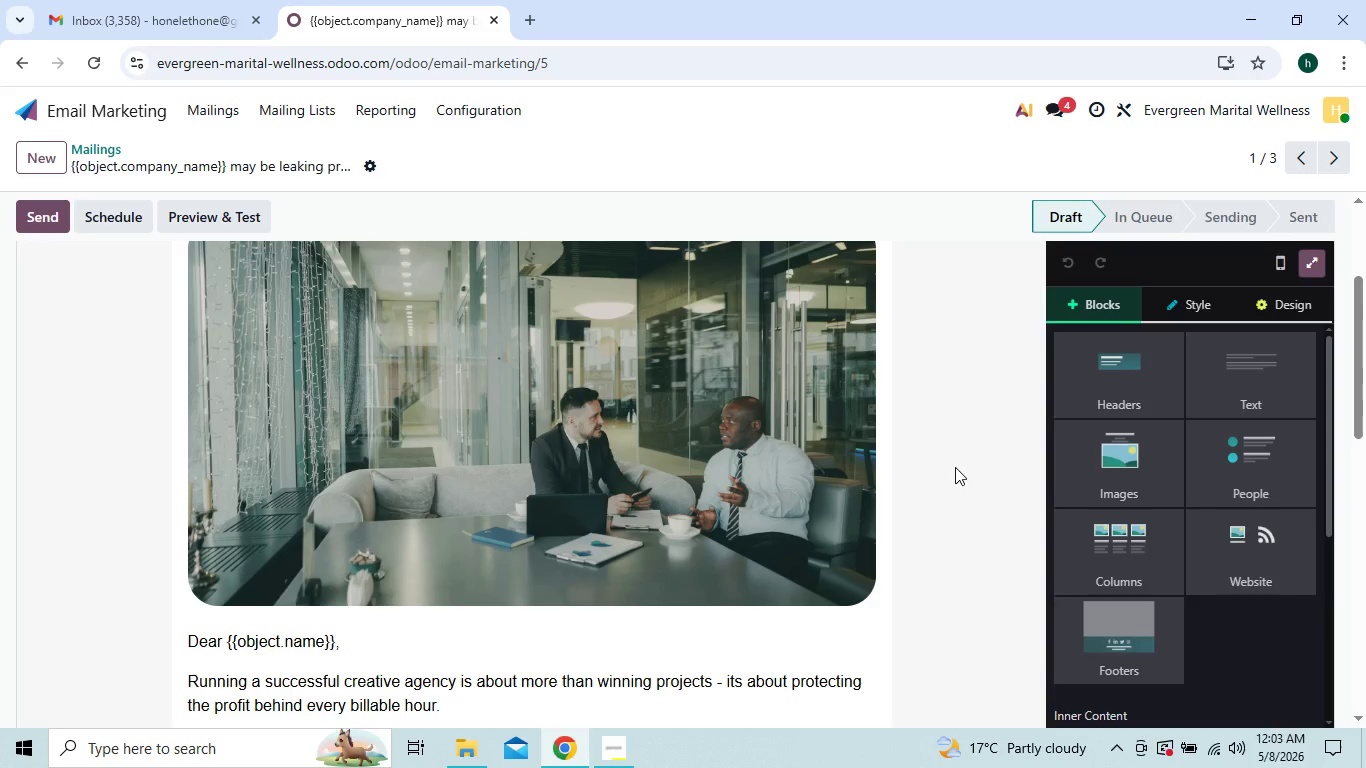 
triple_click([955, 467])
 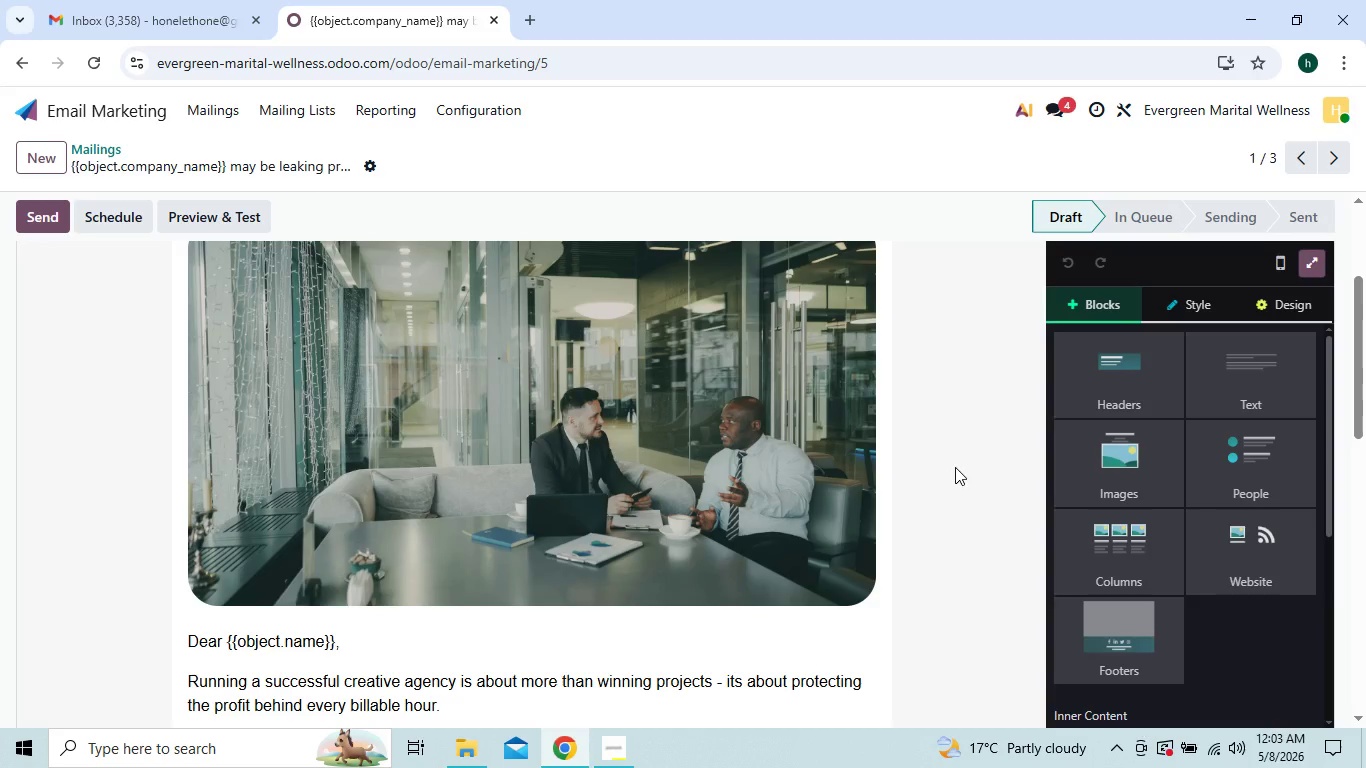 
triple_click([955, 467])
 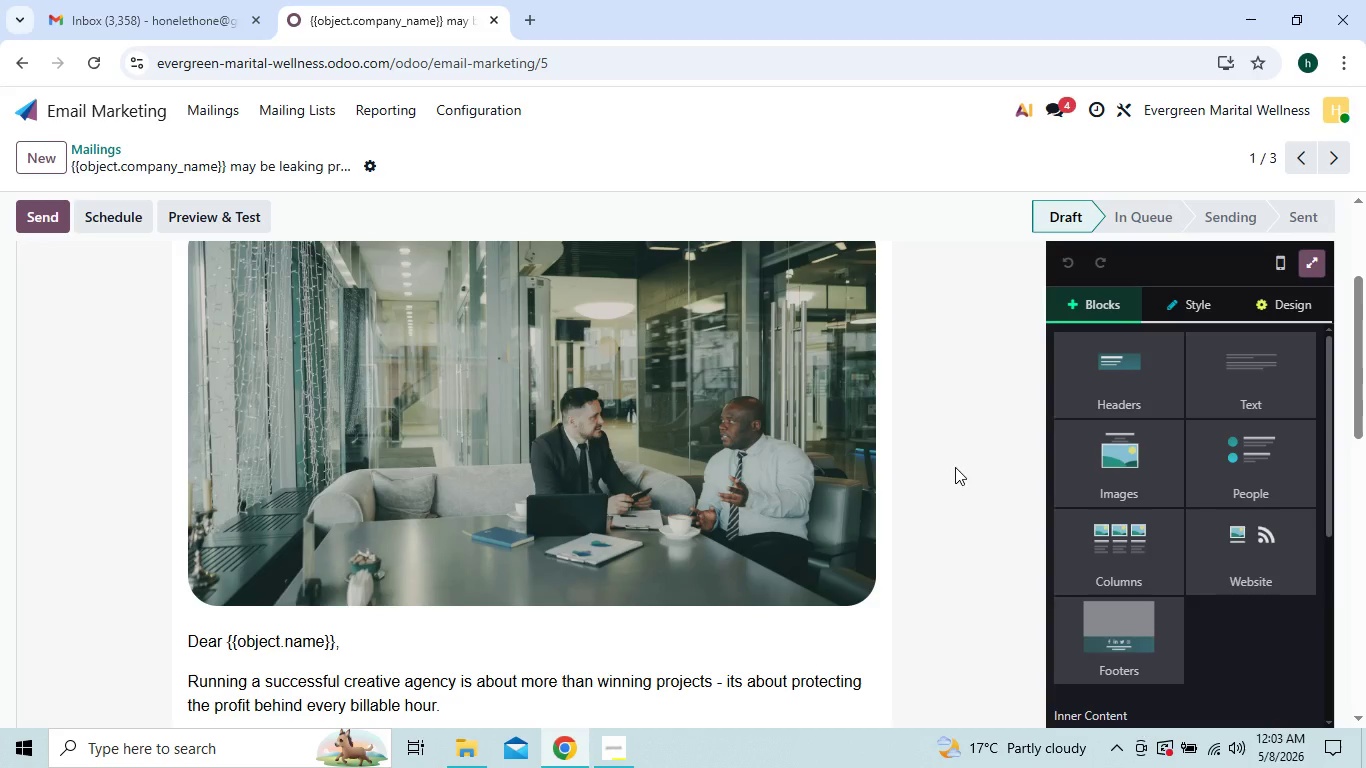 
triple_click([955, 467])
 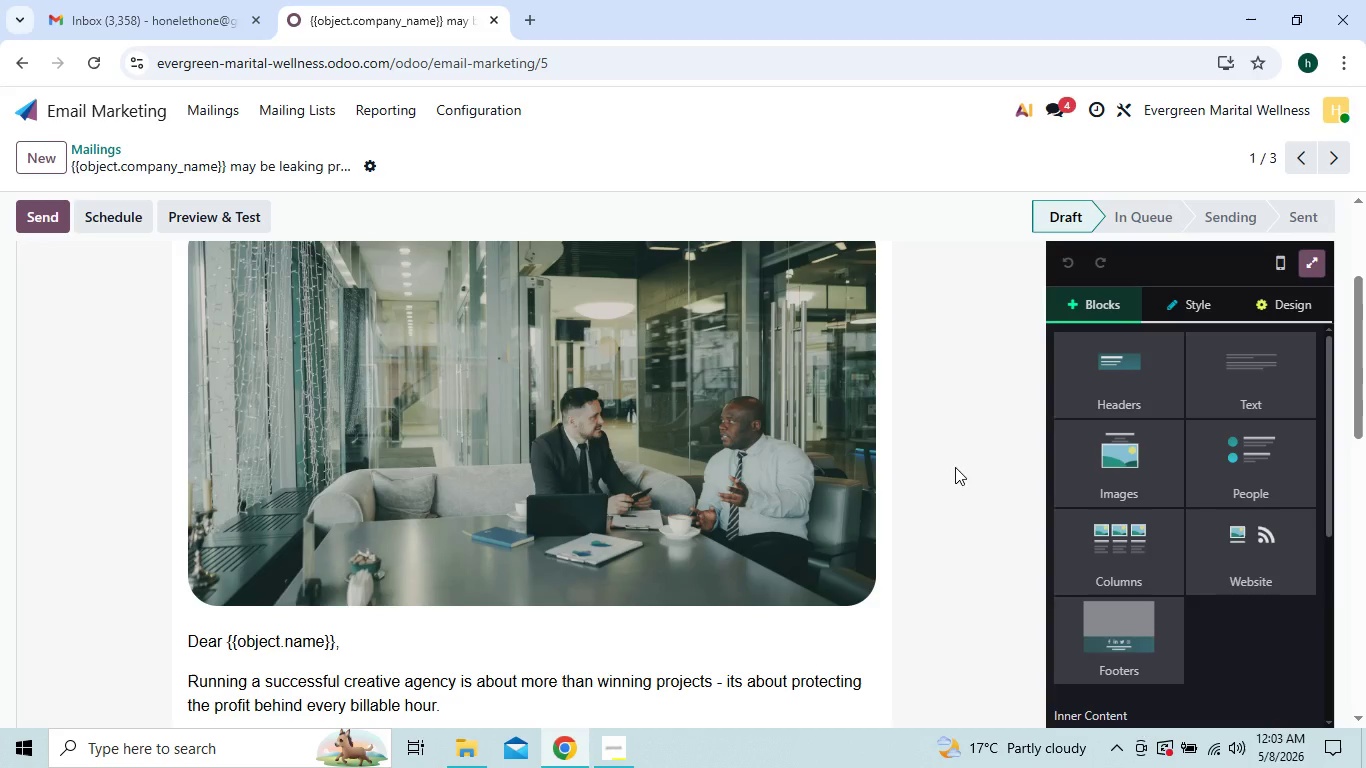 
triple_click([955, 467])
 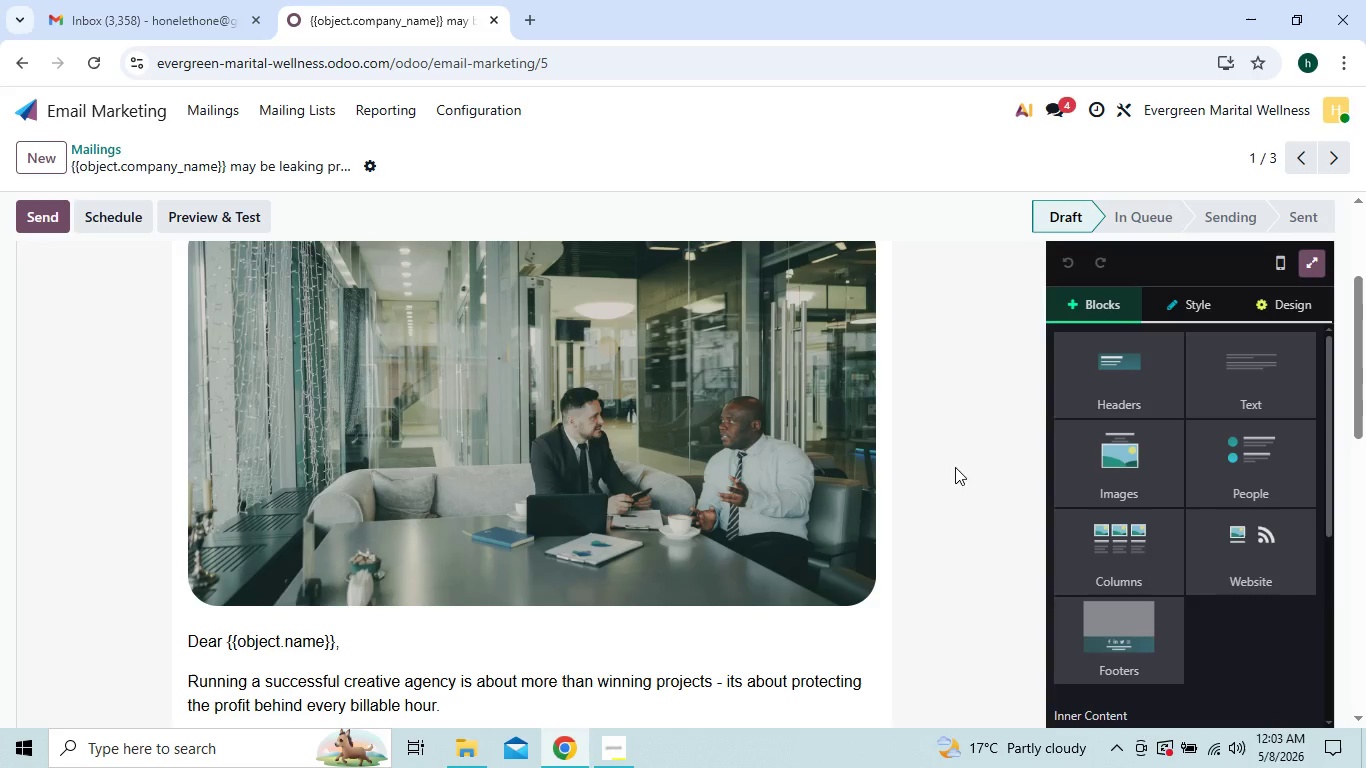 
triple_click([955, 467])
 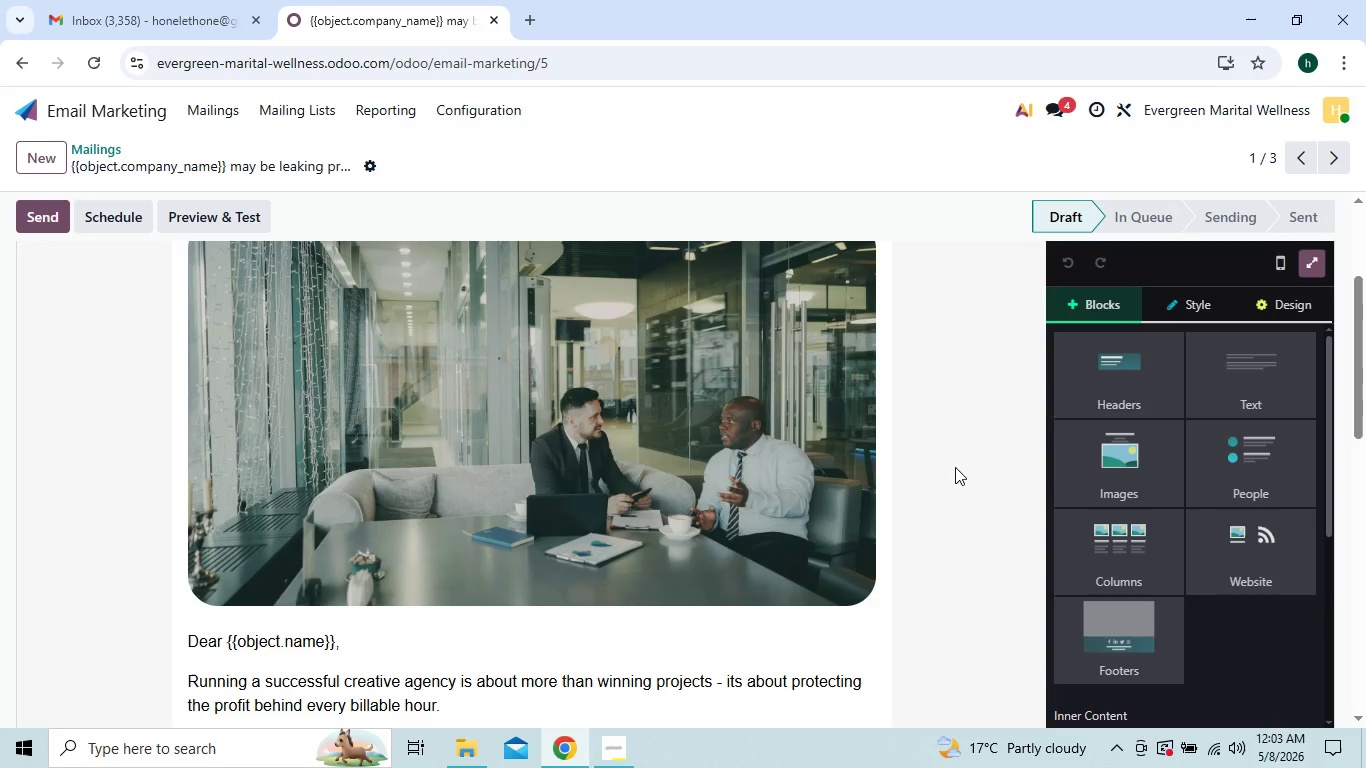 
triple_click([955, 467])
 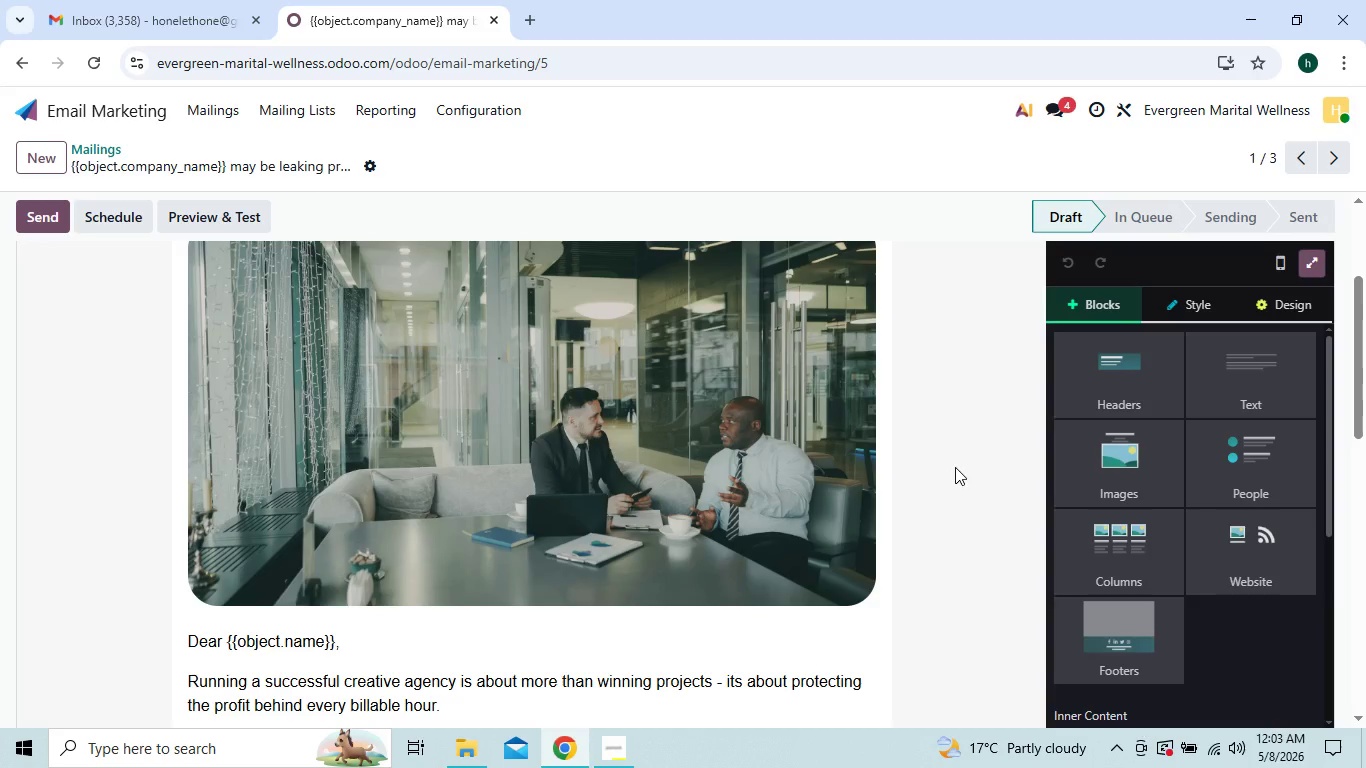 
triple_click([955, 467])
 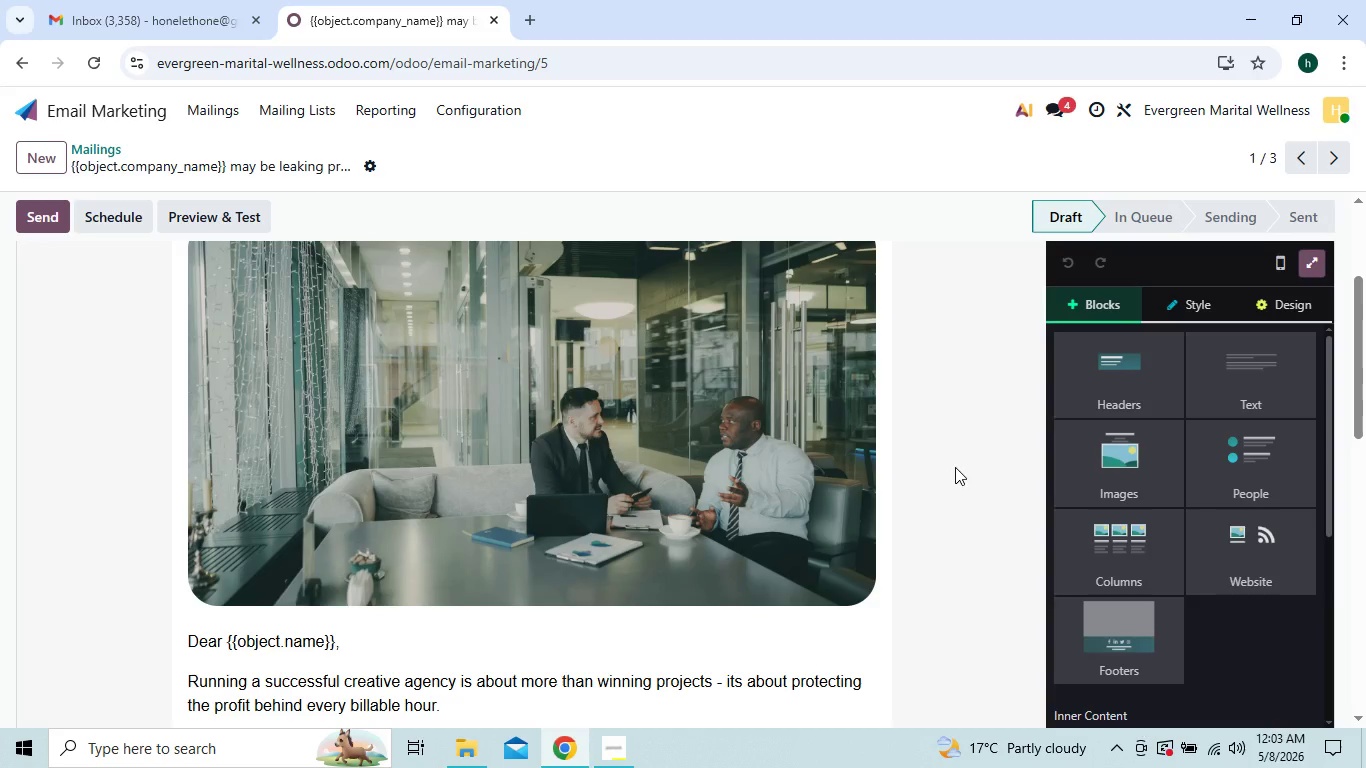 
triple_click([955, 467])
 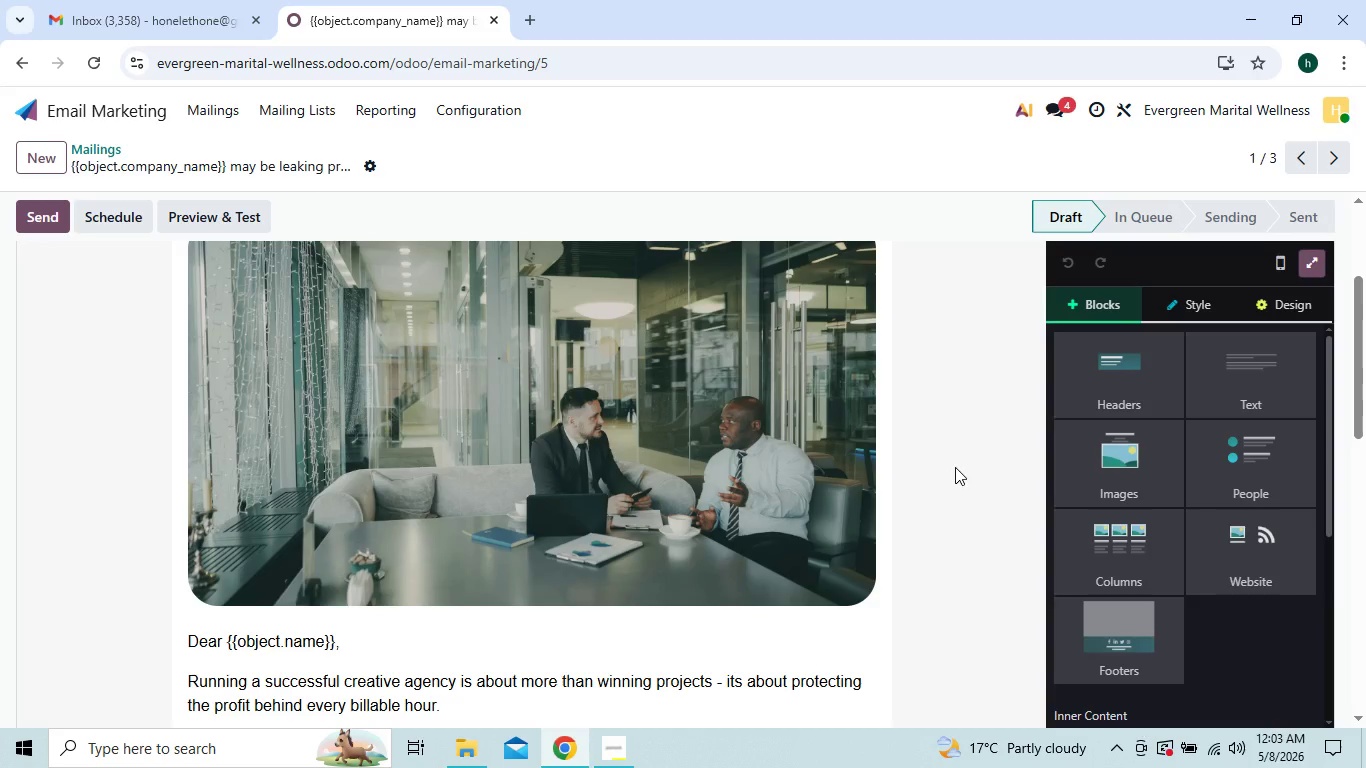 
triple_click([955, 467])
 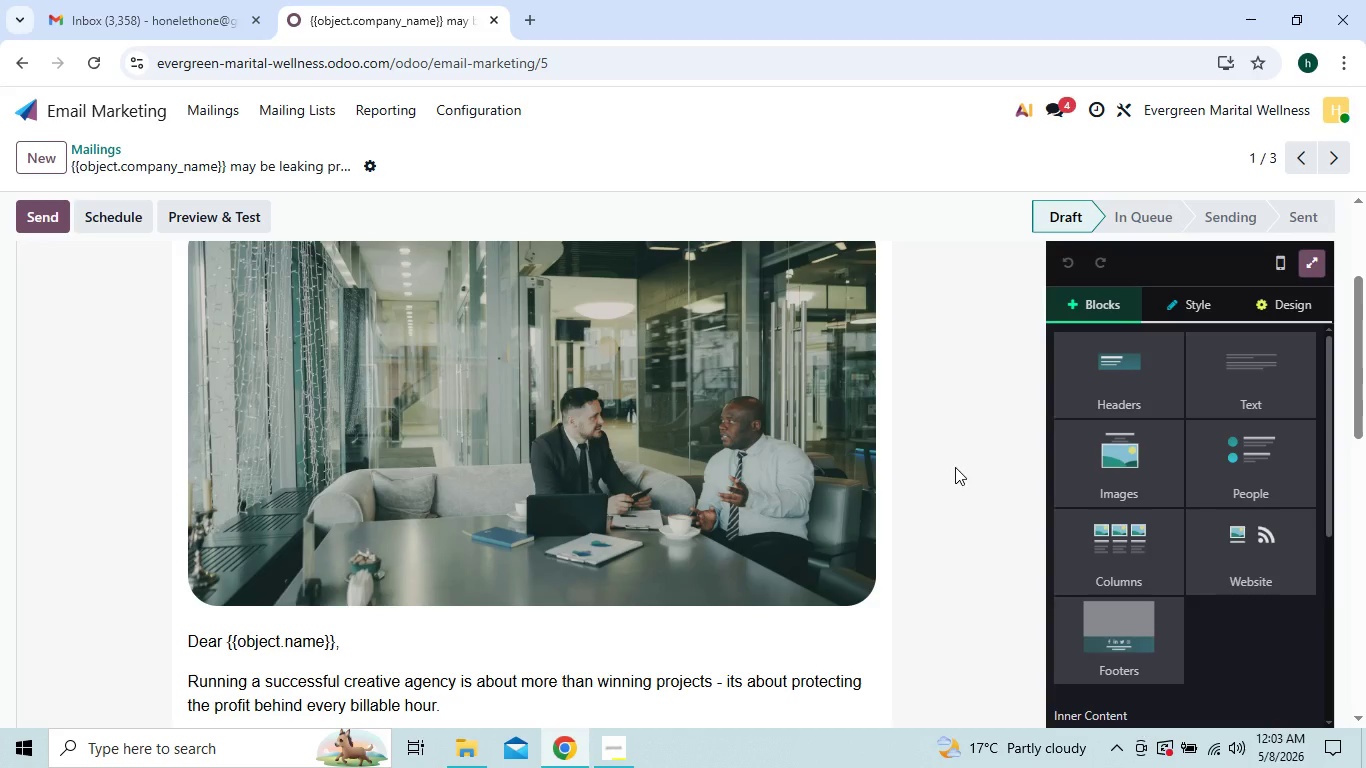 
triple_click([955, 467])
 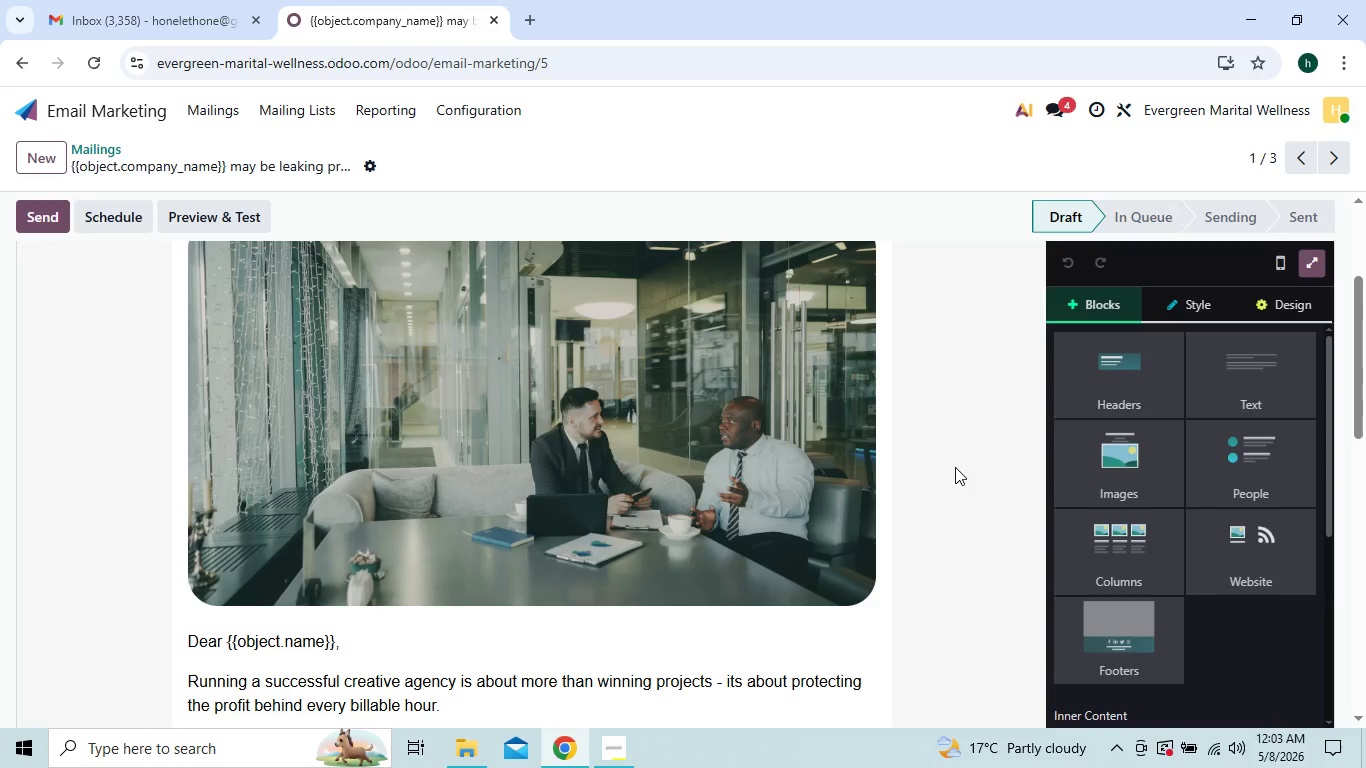 
triple_click([955, 467])
 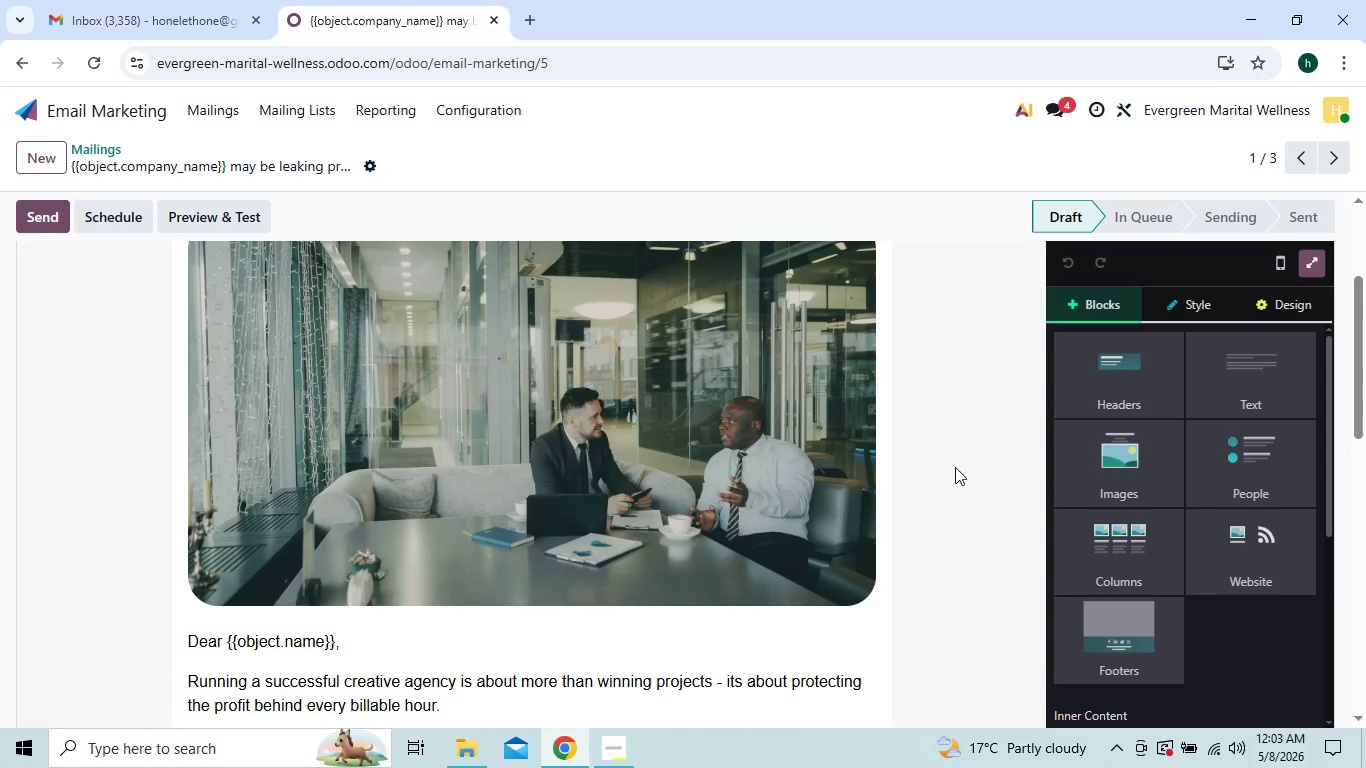 
triple_click([955, 467])
 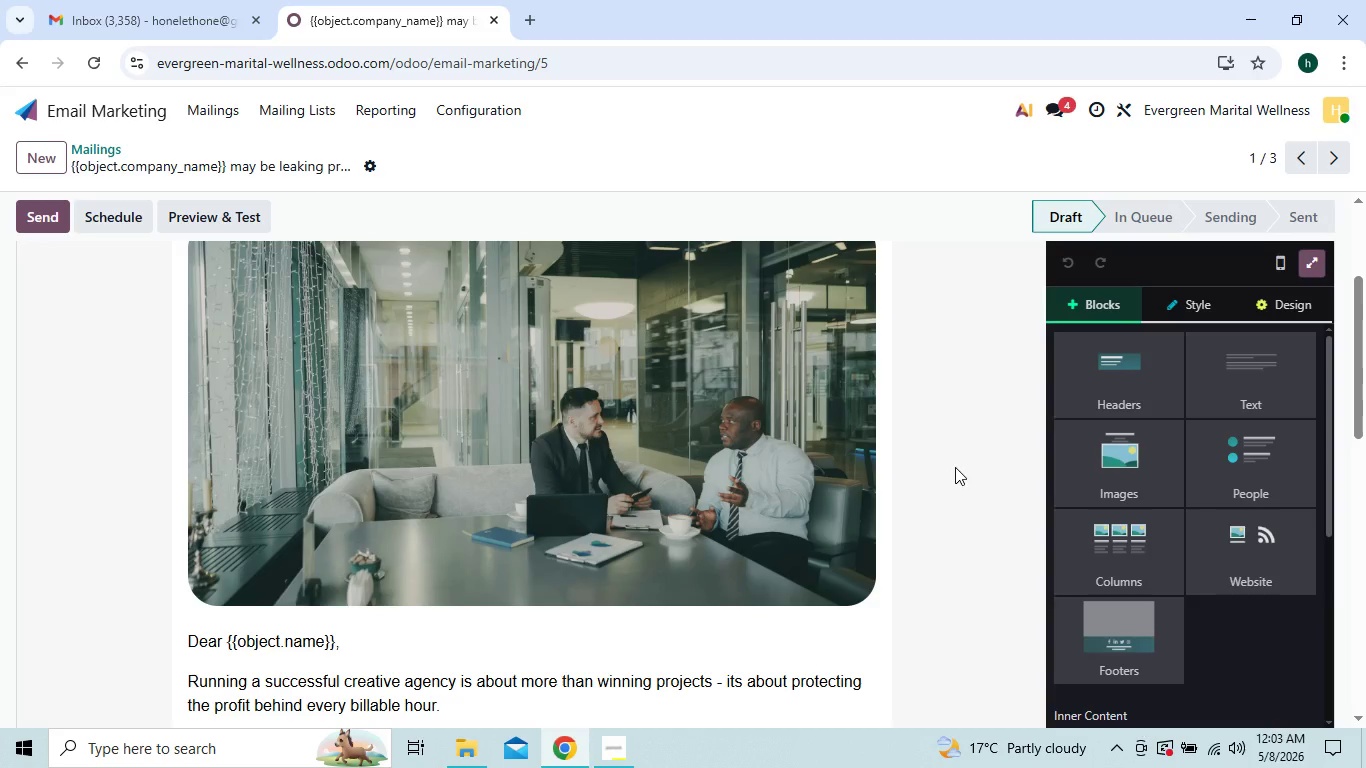 
triple_click([955, 467])
 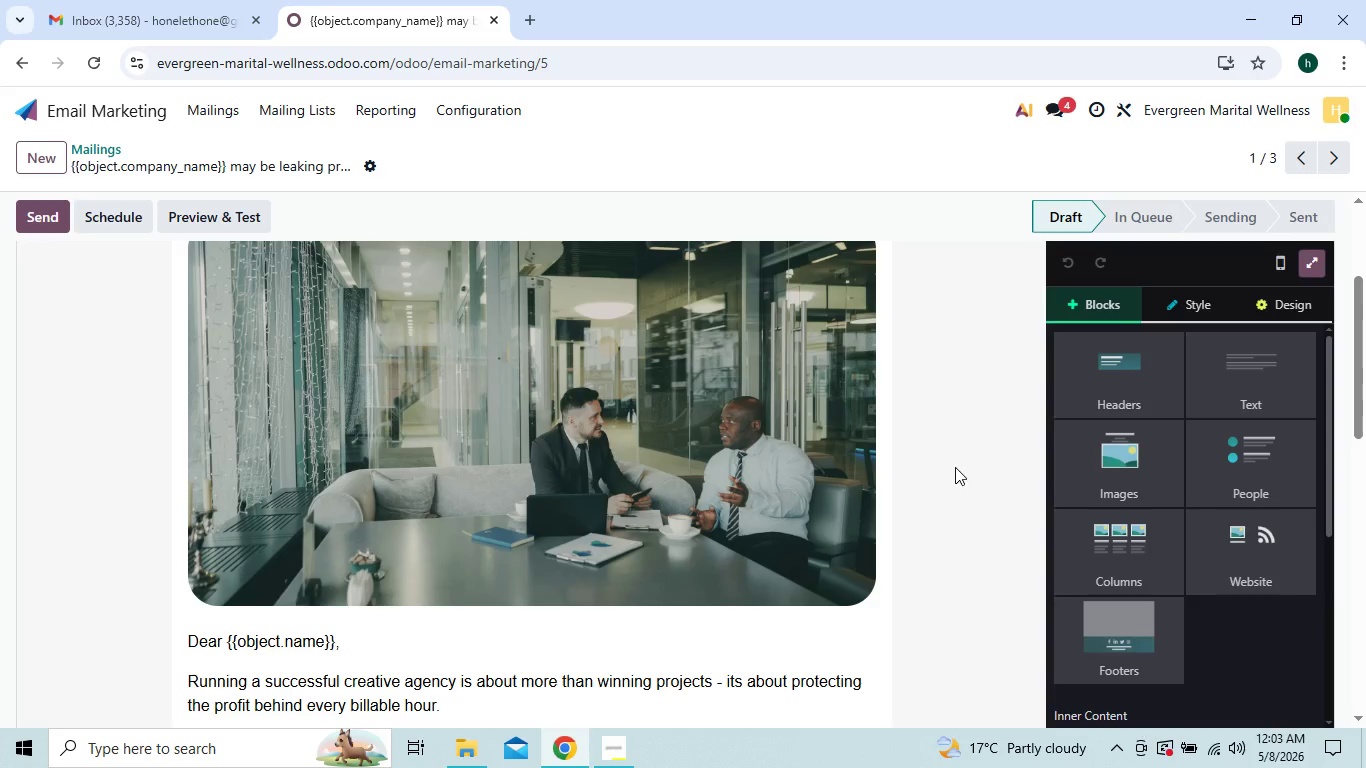 
triple_click([955, 467])
 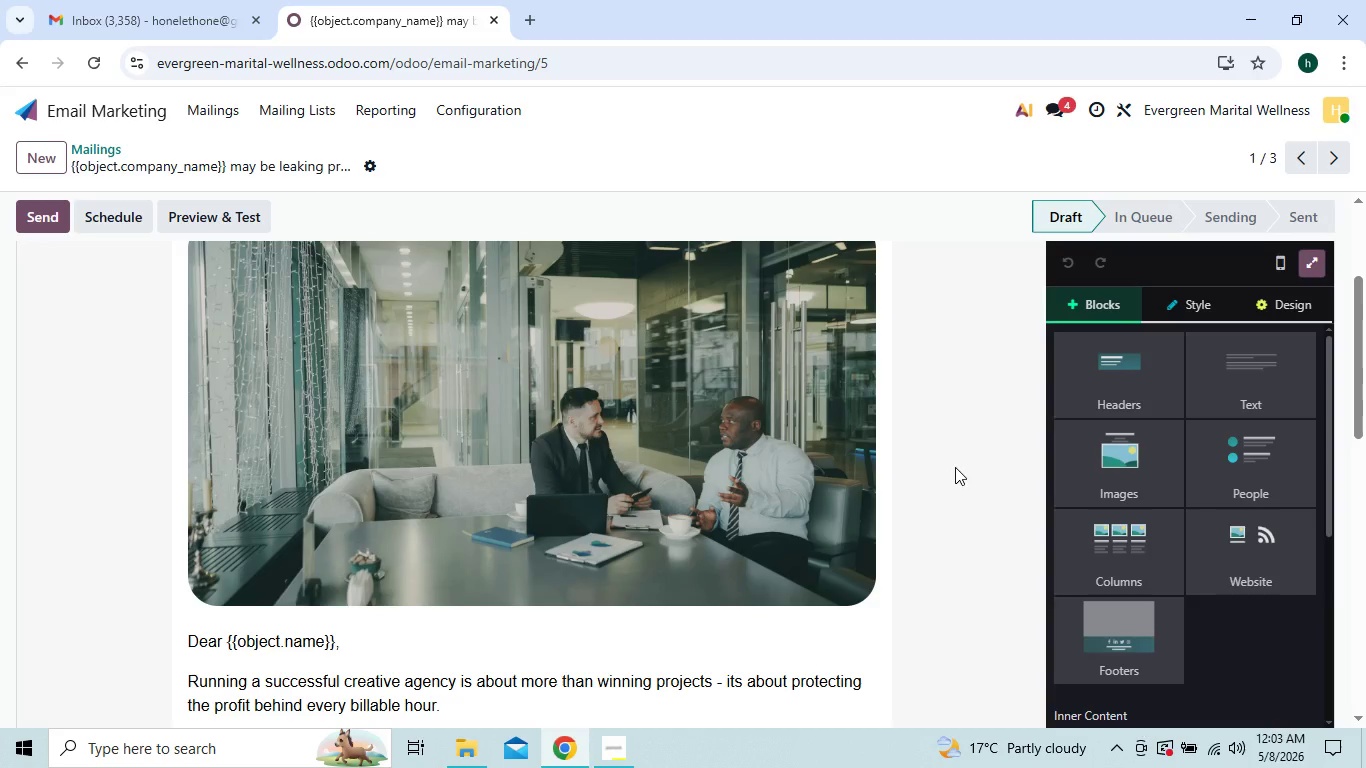 
triple_click([955, 467])
 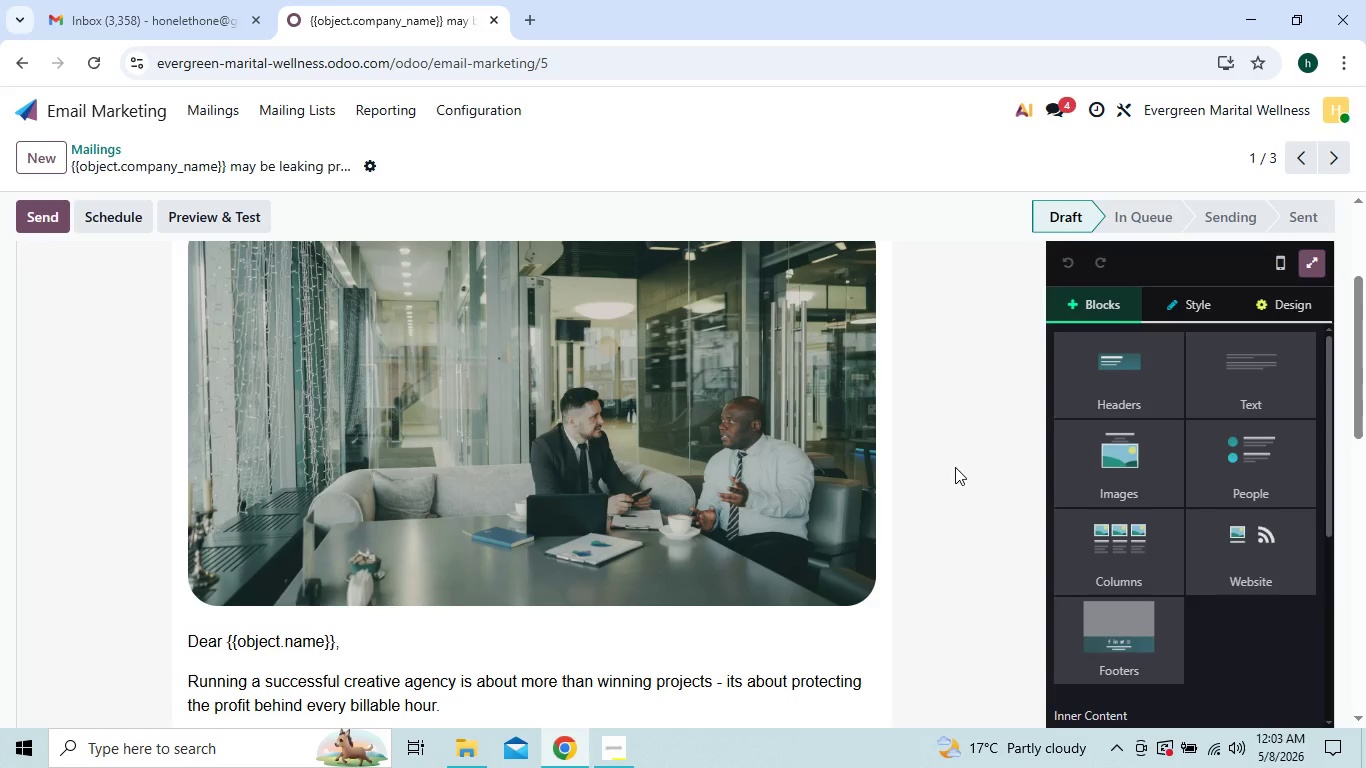 
triple_click([955, 467])
 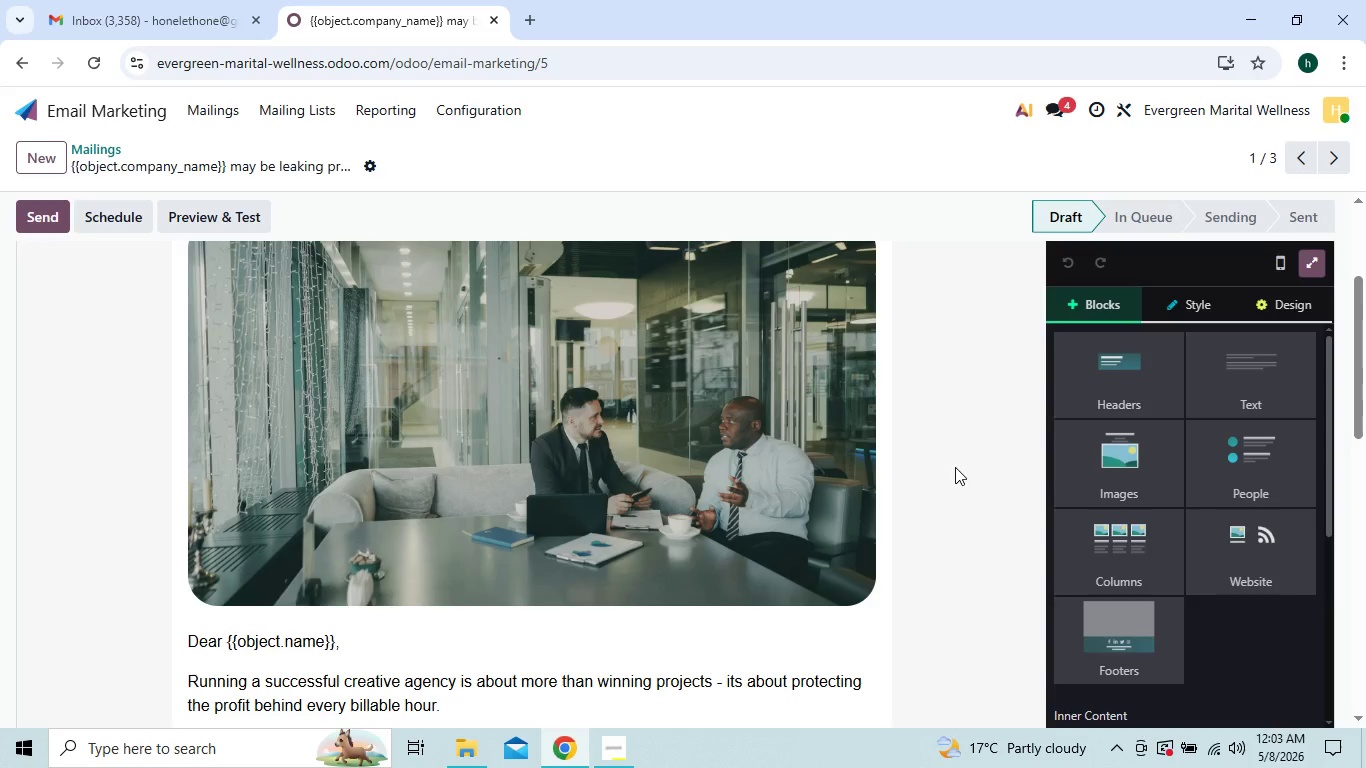 
triple_click([955, 467])
 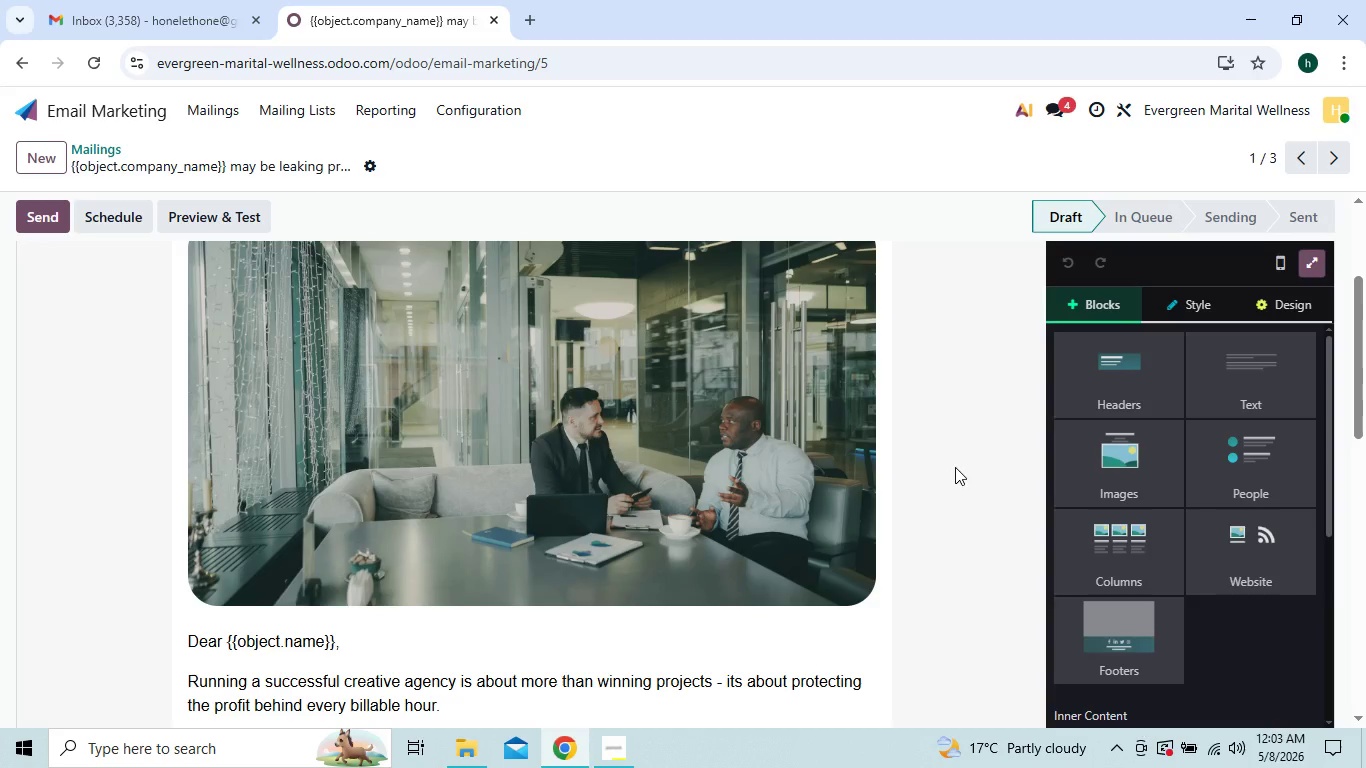 
triple_click([955, 467])
 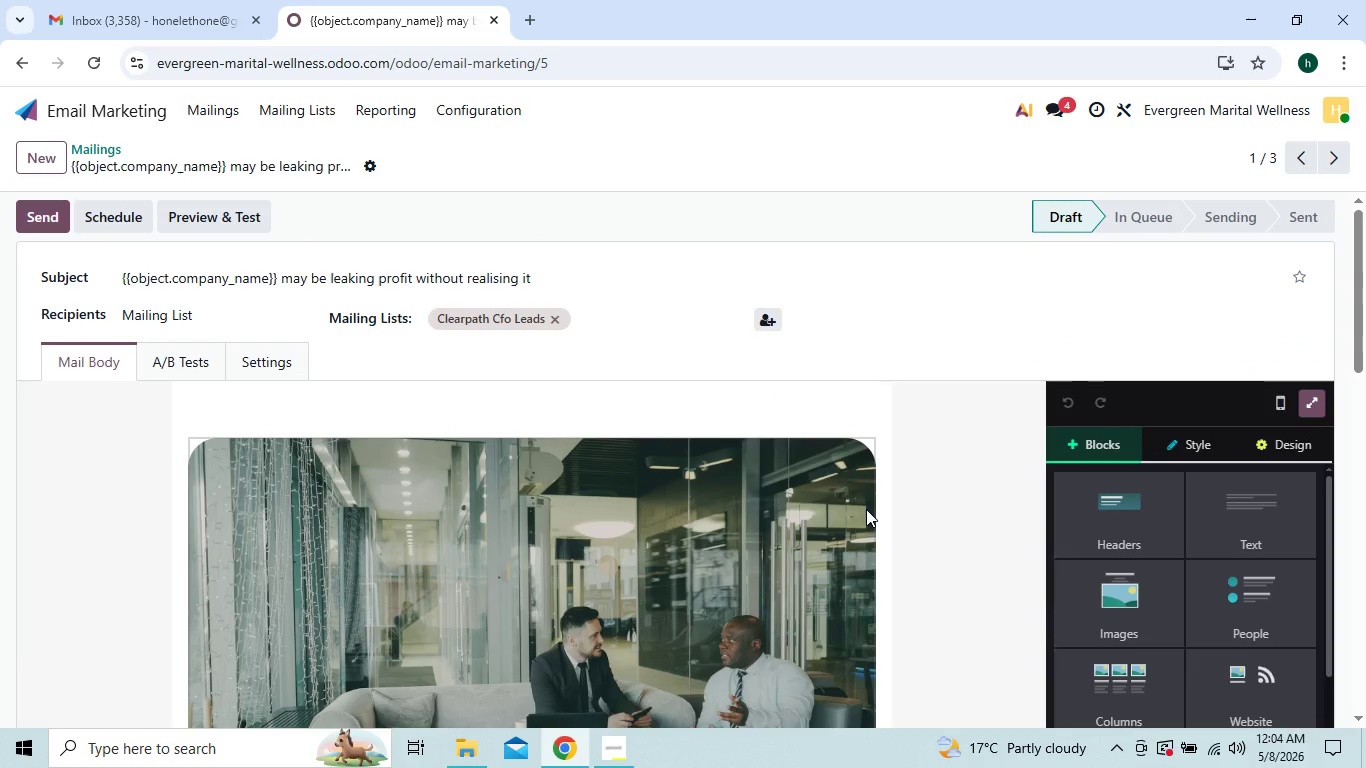 
wait(60.44)
 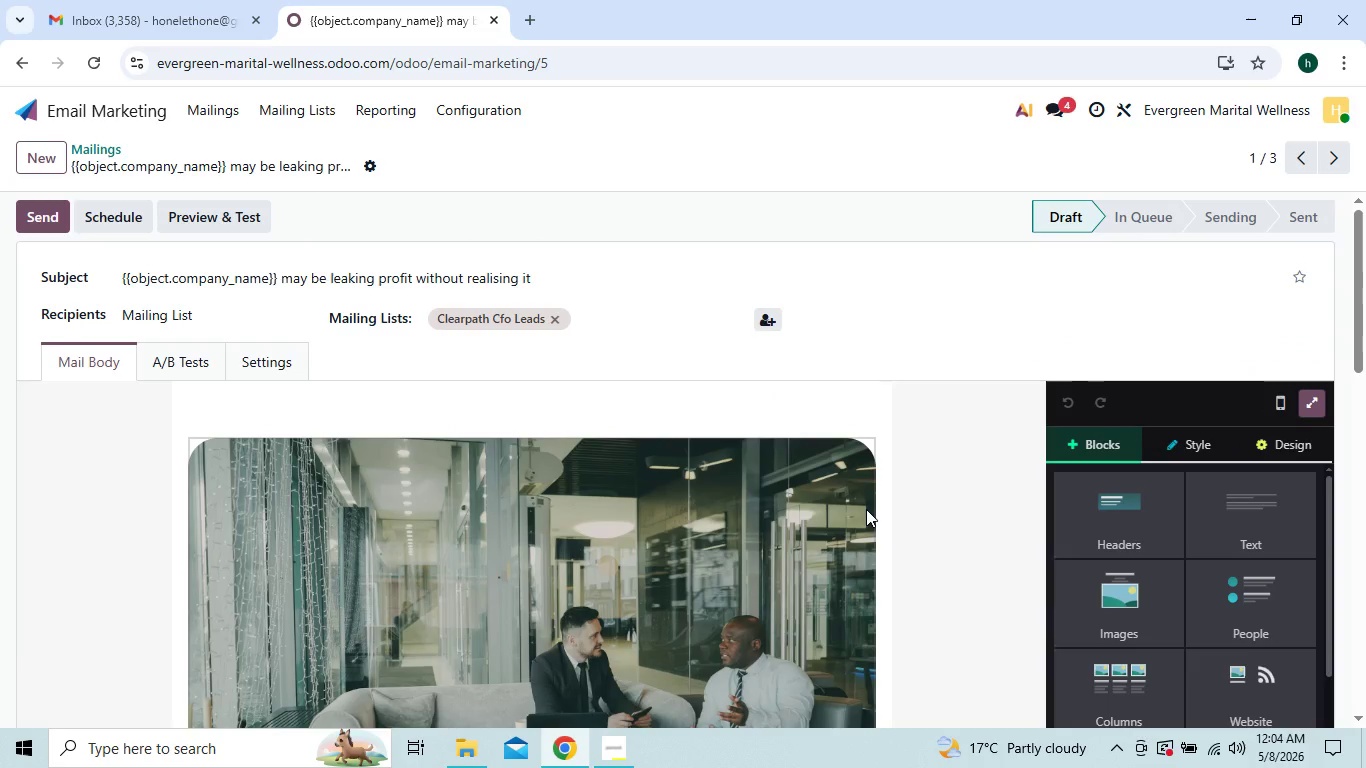 
left_click([957, 572])
 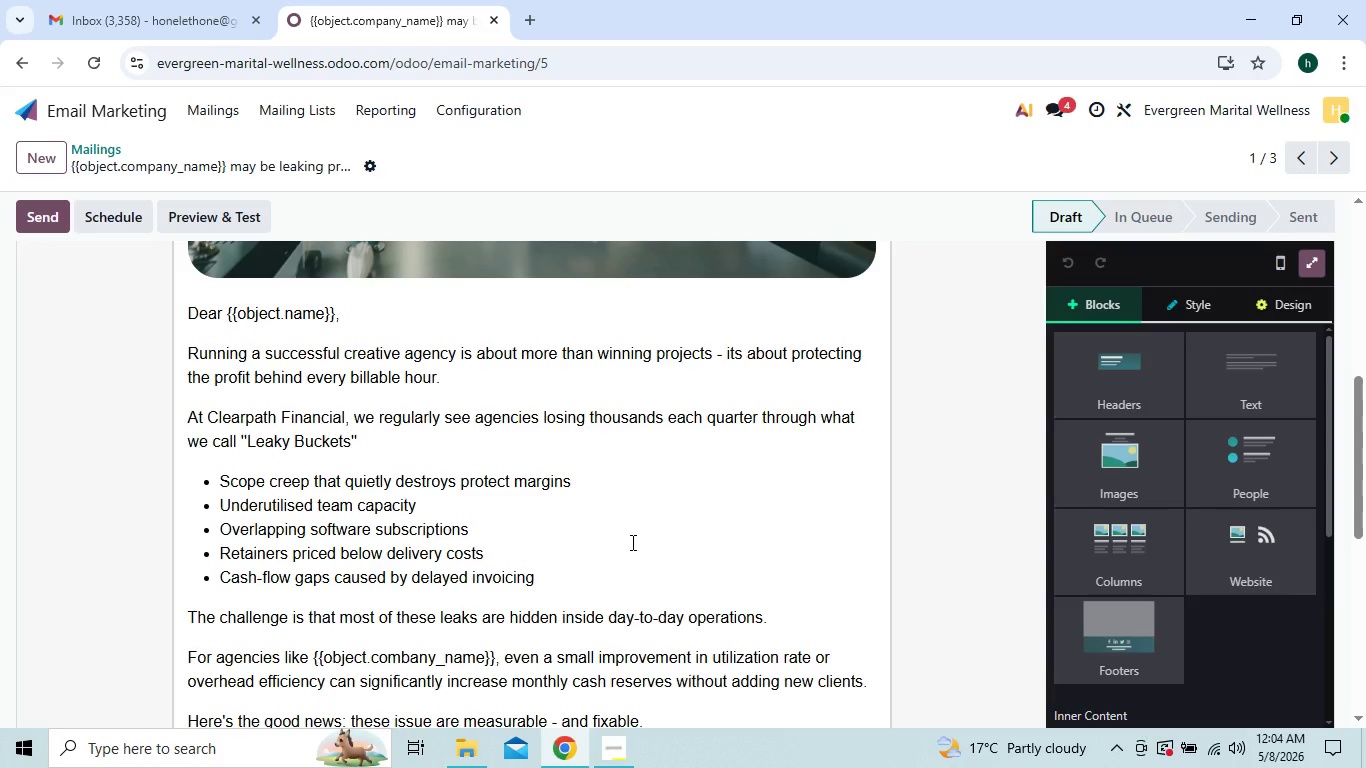 
wait(17.69)
 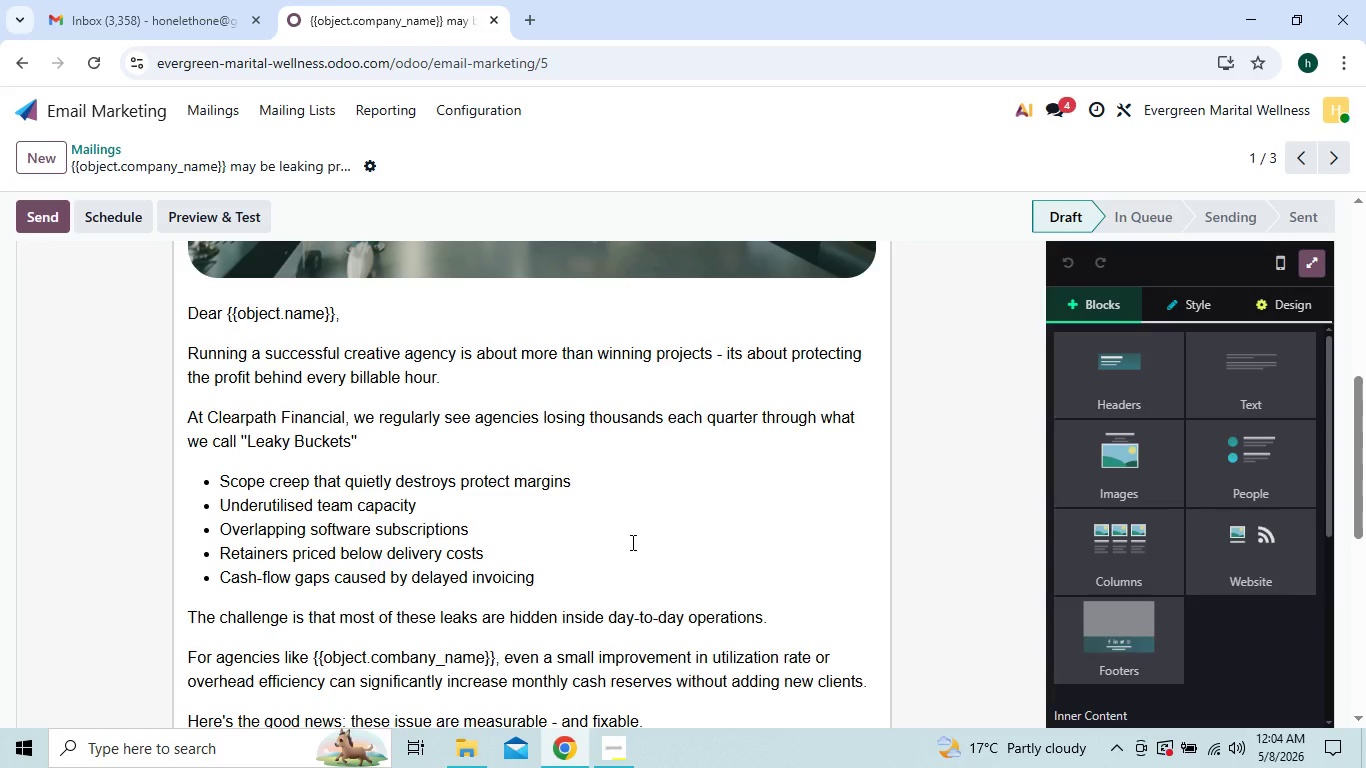 
mouse_move([701, 486])
 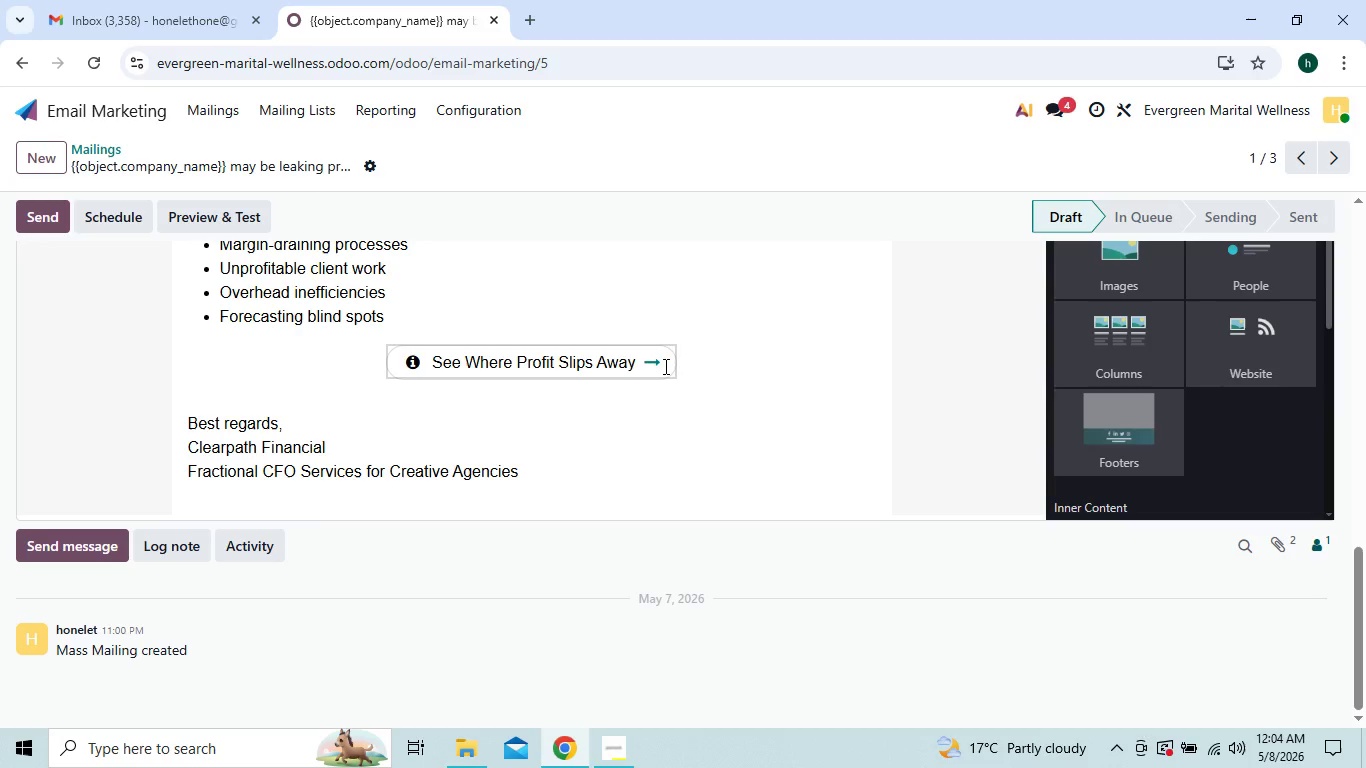 
left_click([667, 365])
 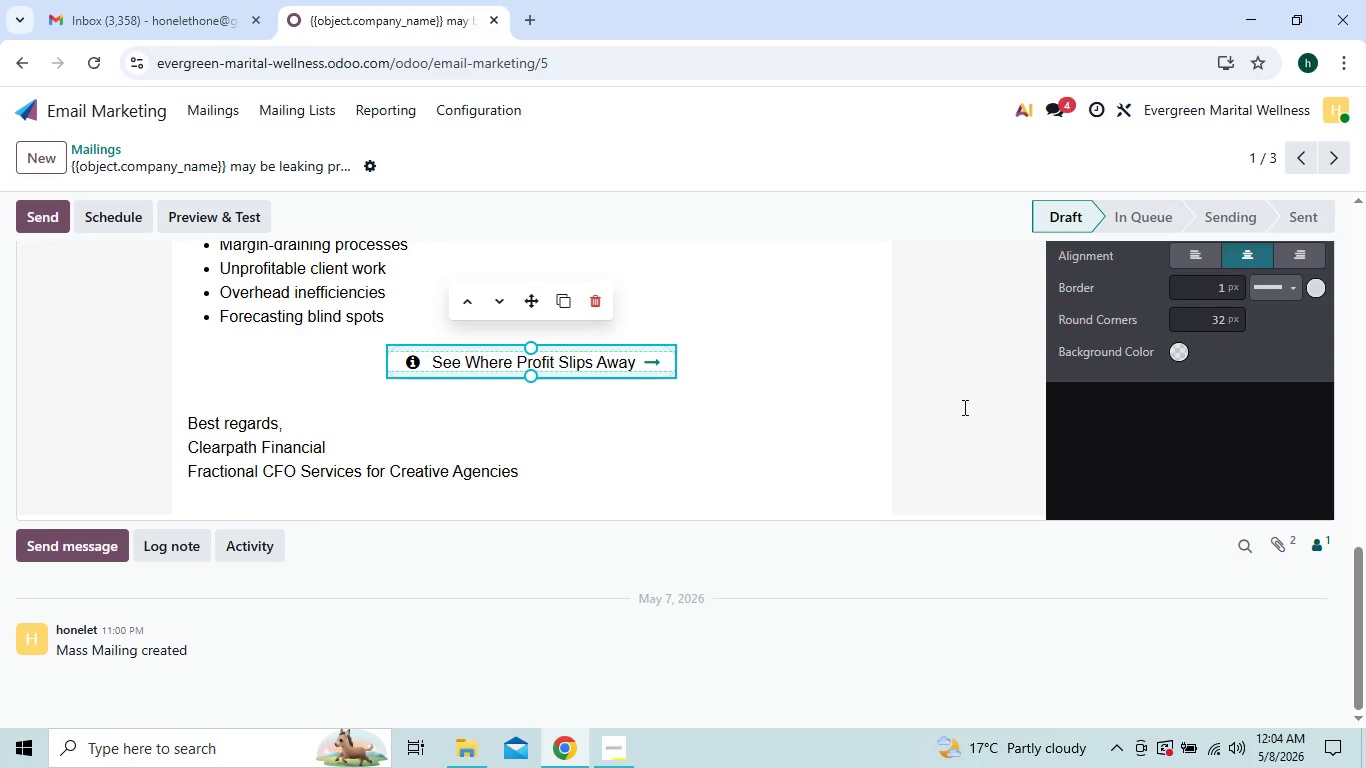 
mouse_move([1148, 380])
 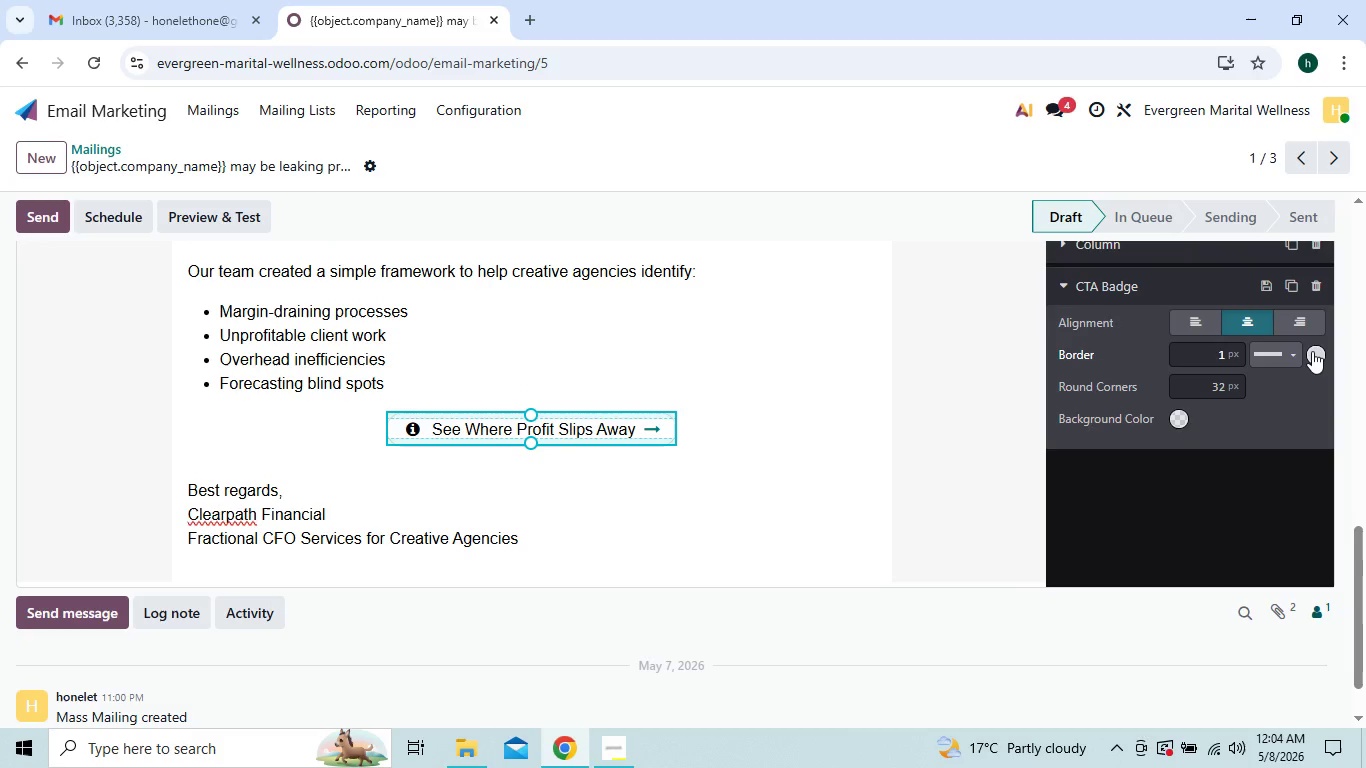 
left_click([1312, 351])
 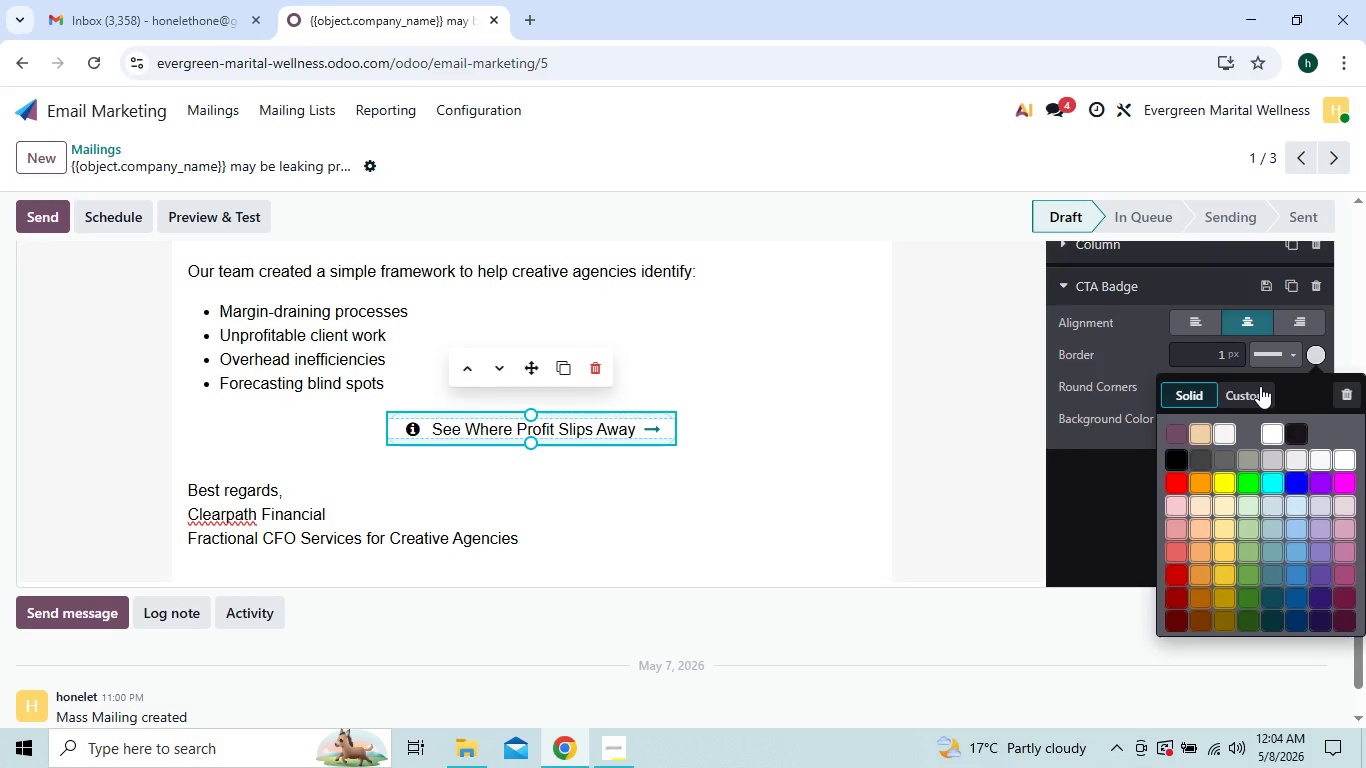 
wait(10.08)
 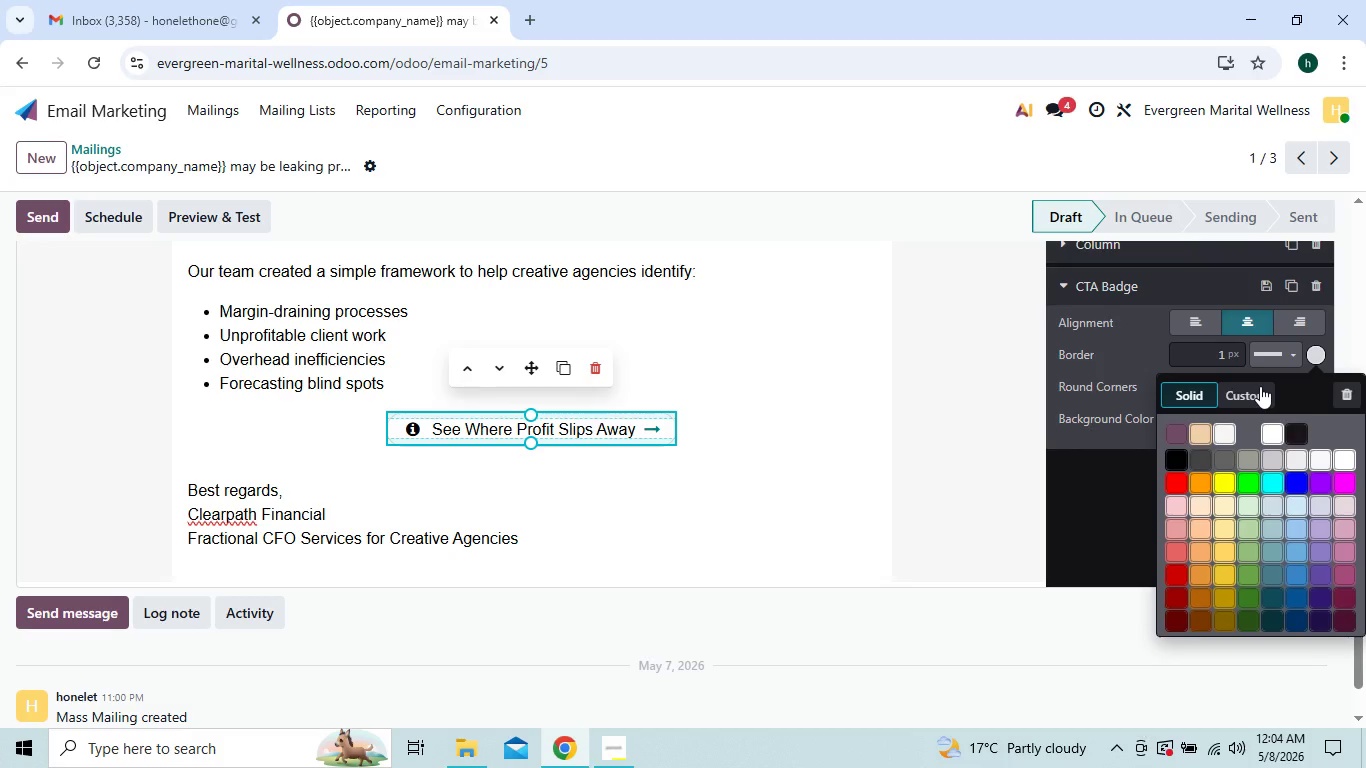 
left_click([1142, 507])
 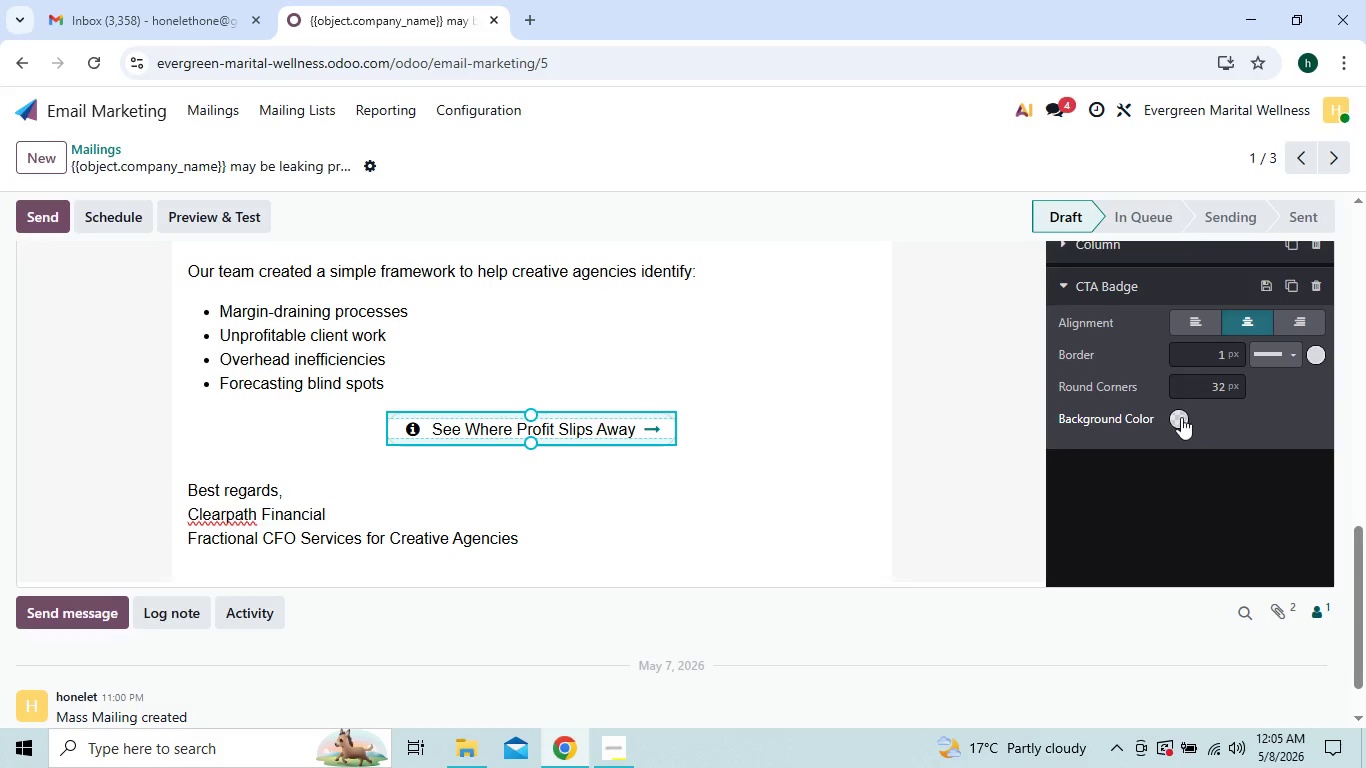 
left_click([1181, 417])
 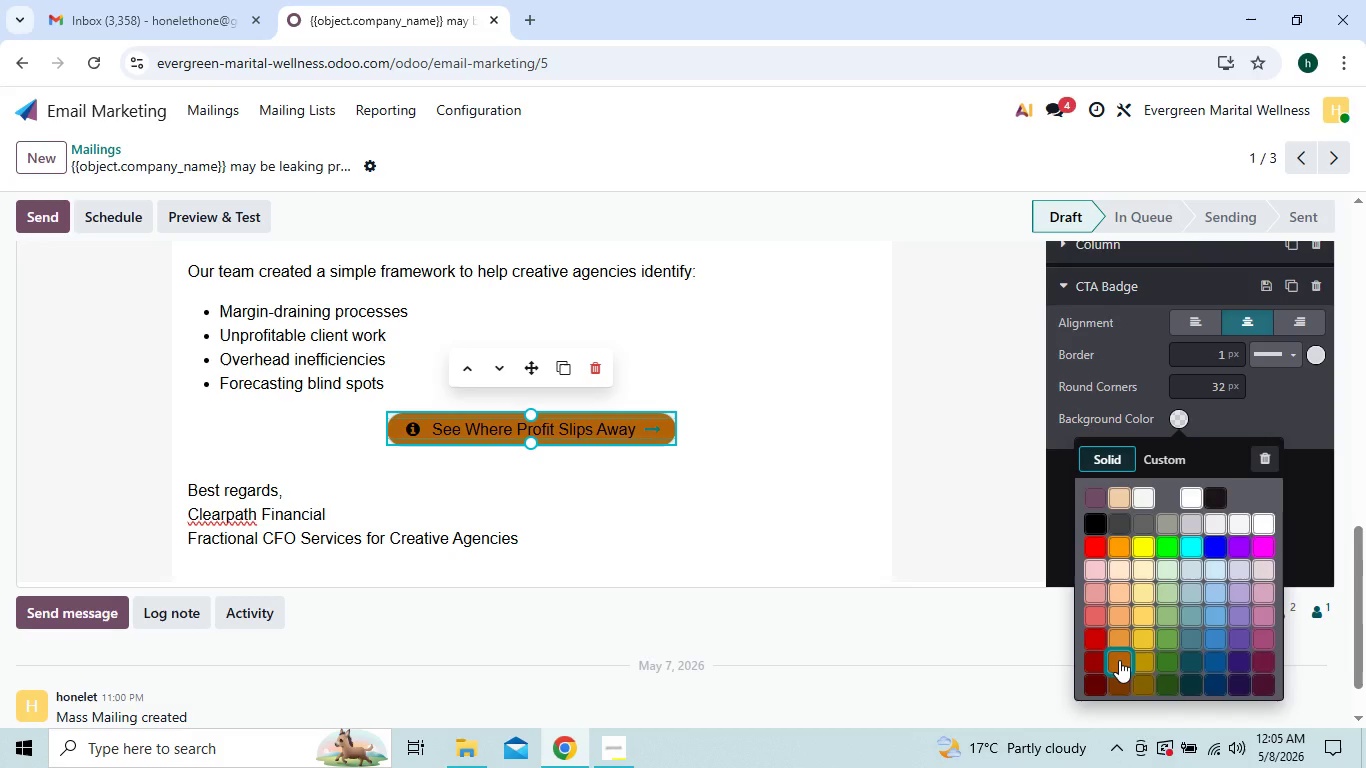 
wait(7.08)
 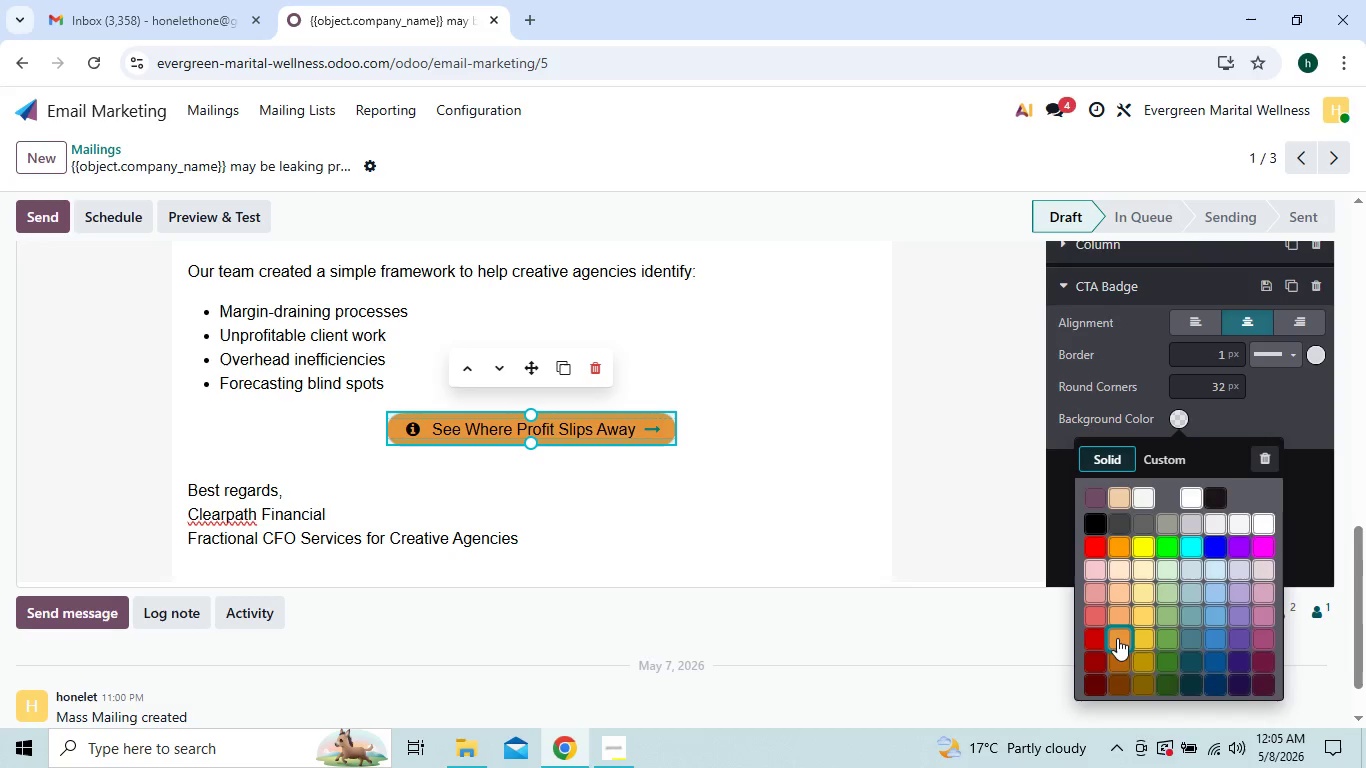 
left_click([1119, 660])
 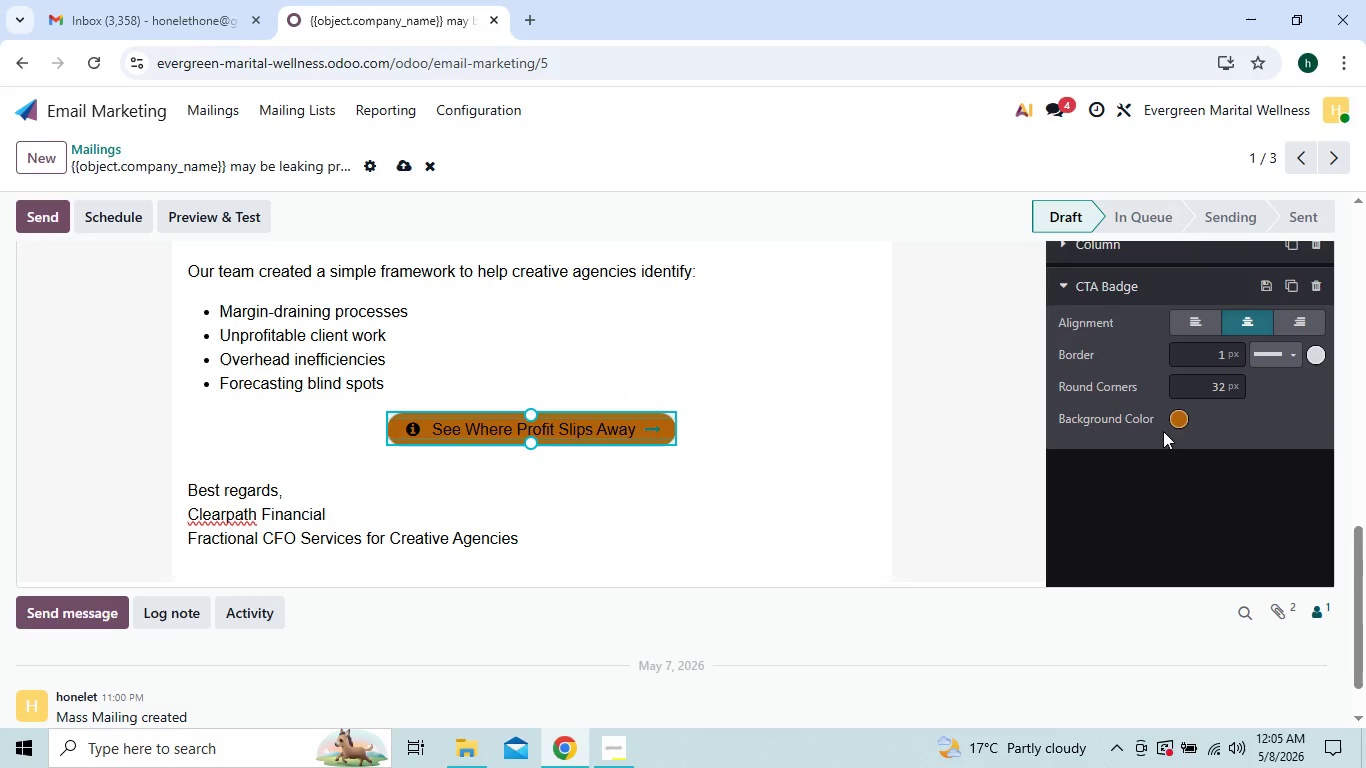 
left_click([1175, 420])
 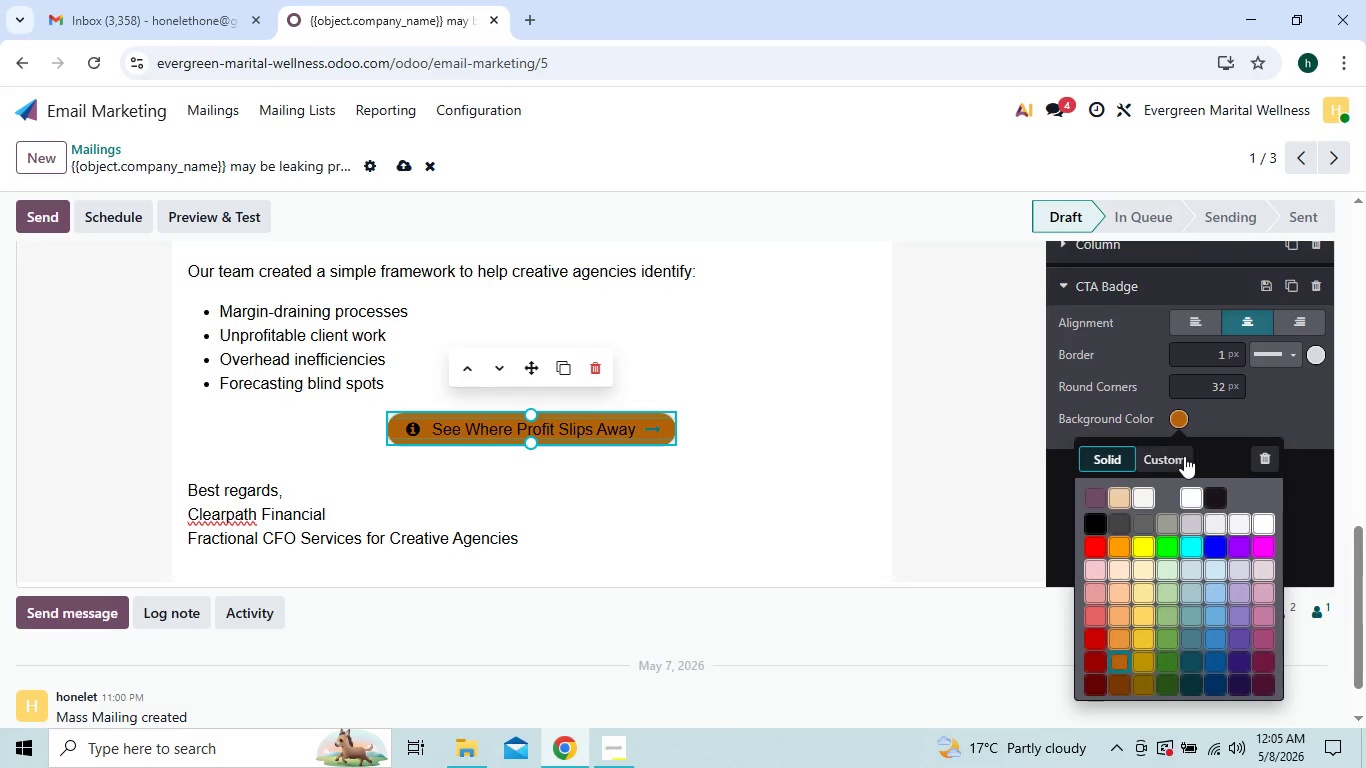 
left_click([1167, 458])
 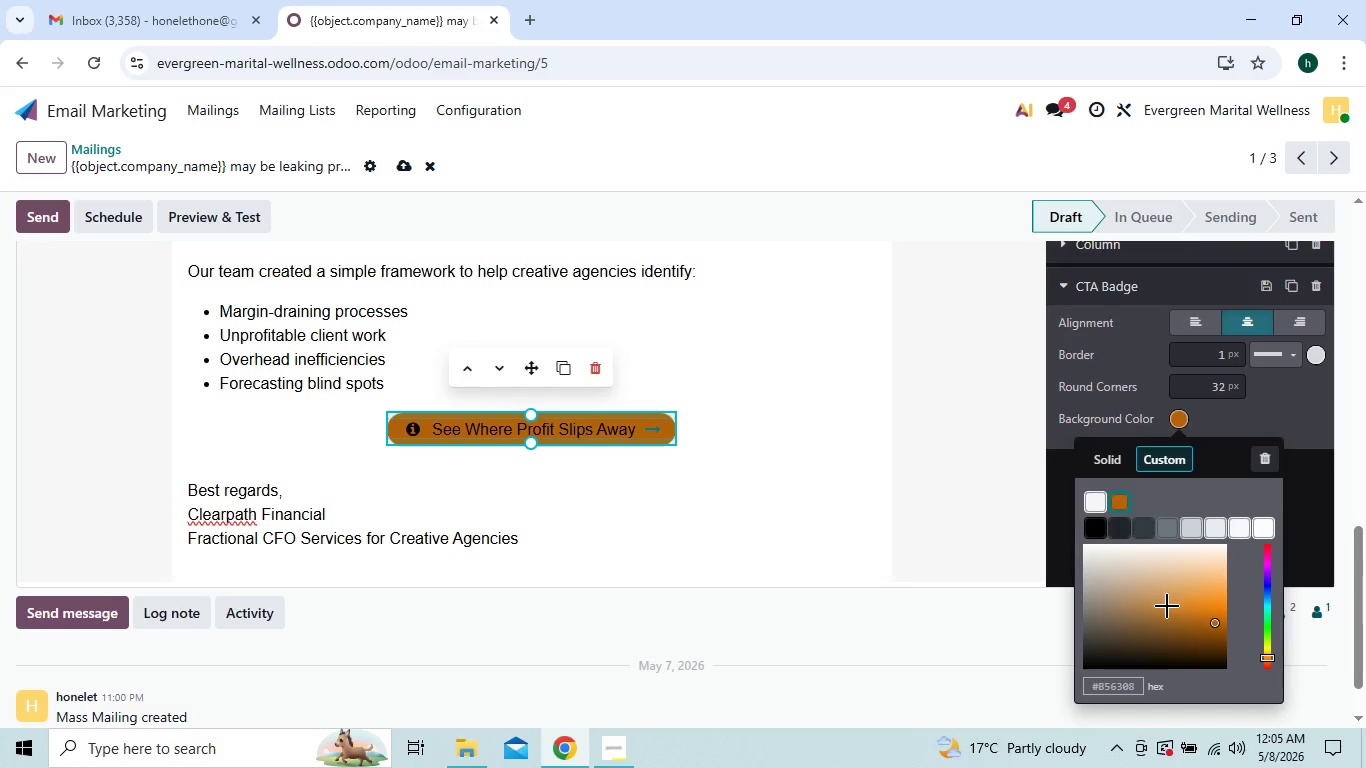 
left_click([1174, 614])
 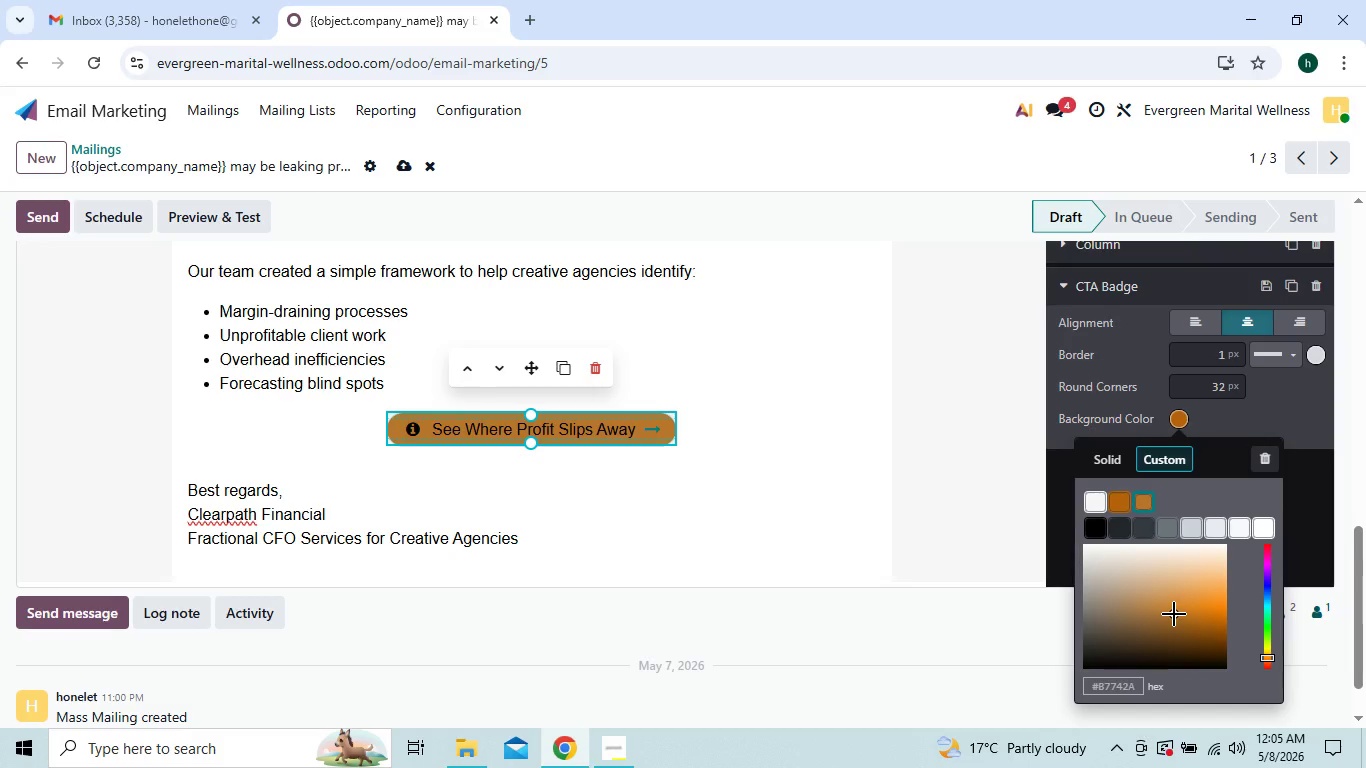 
left_click_drag(start_coordinate=[1174, 614], to_coordinate=[1183, 597])
 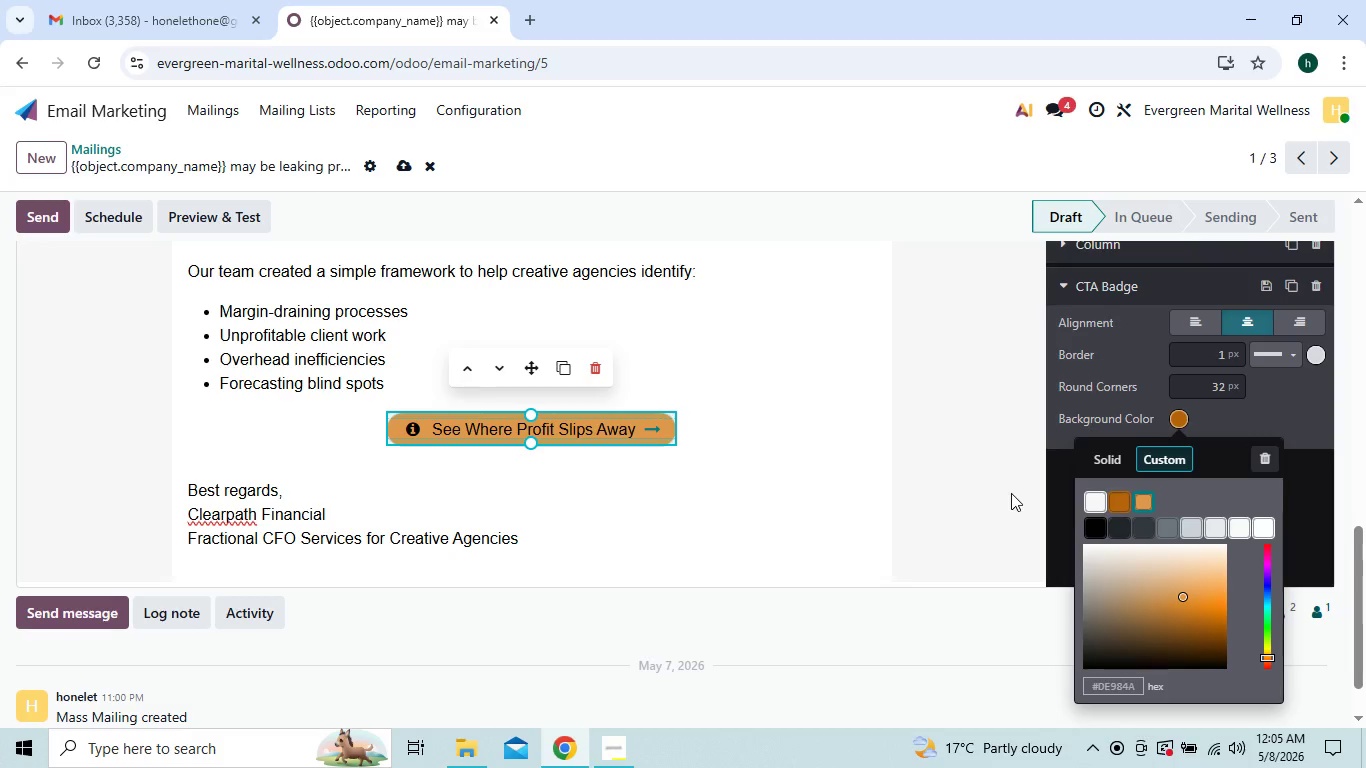 
left_click([927, 421])
 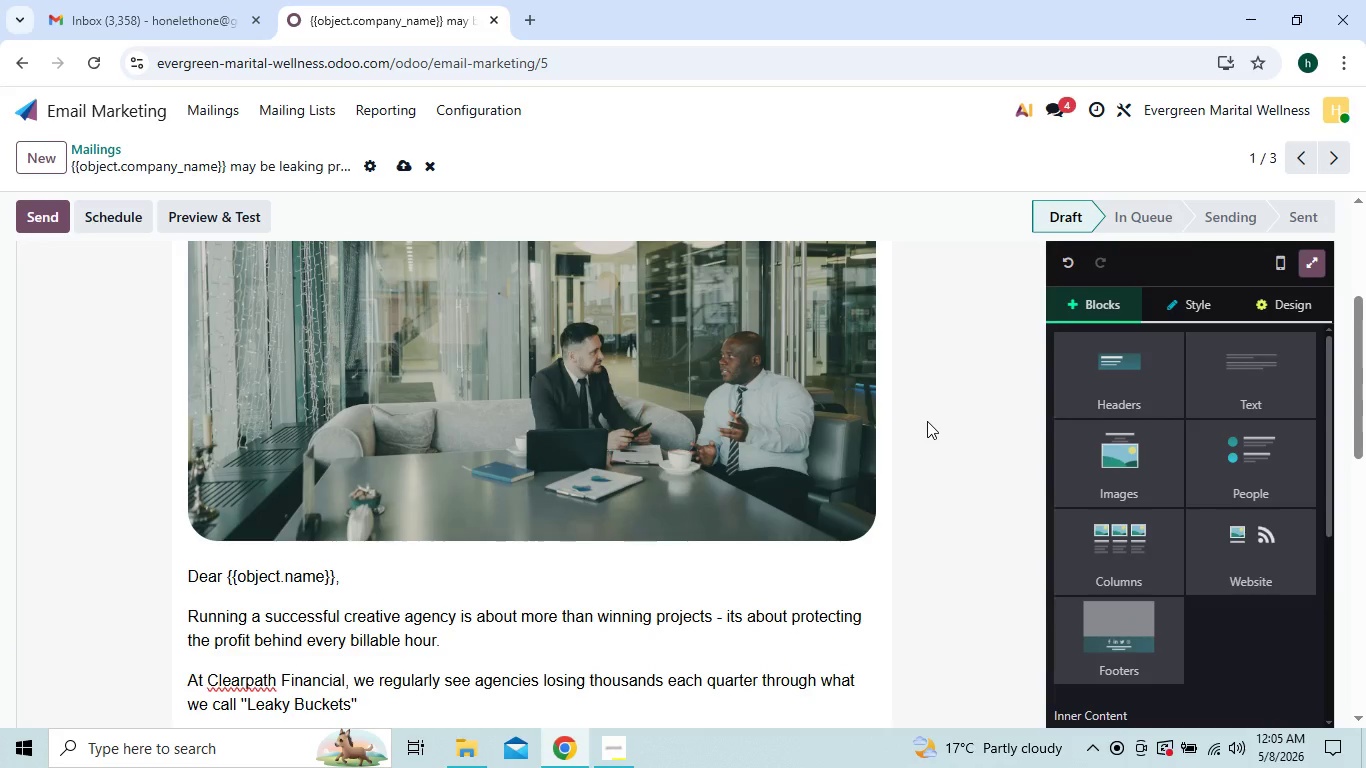 
wait(11.61)
 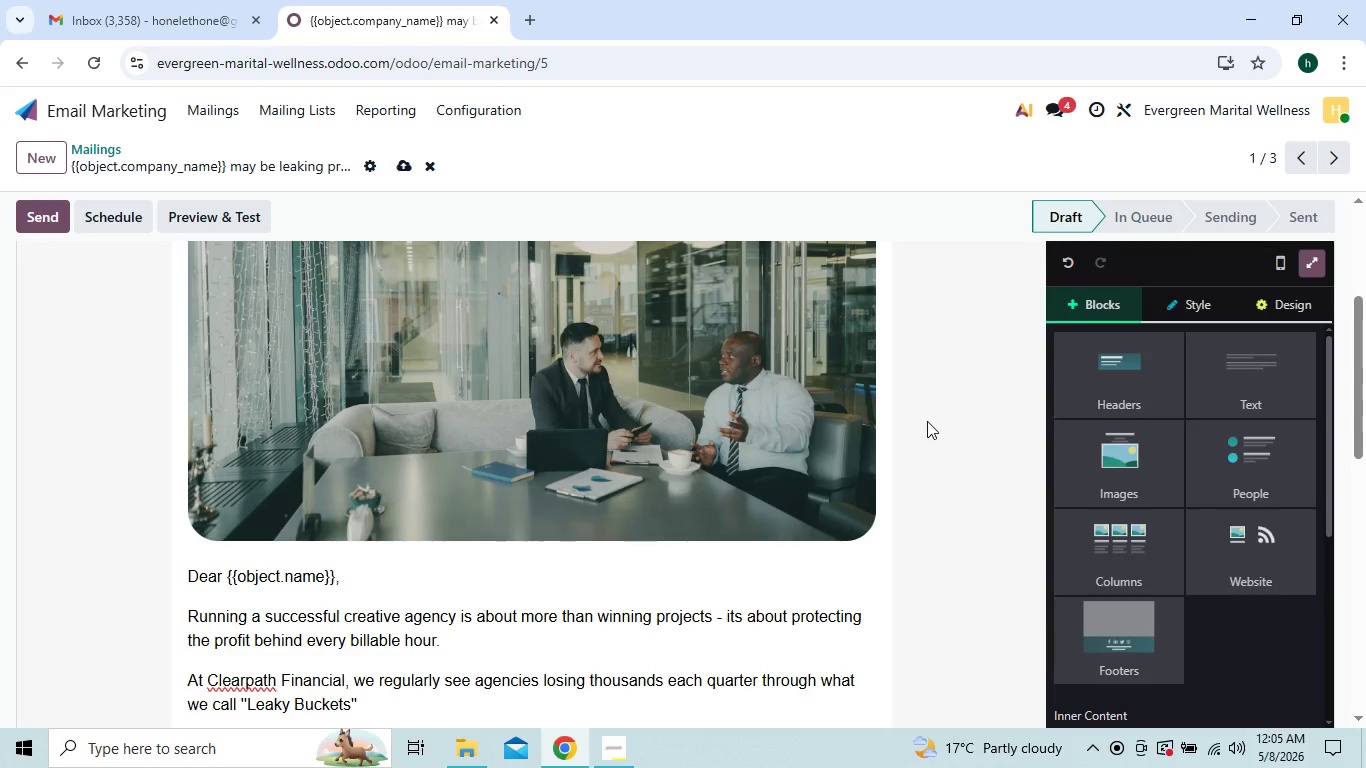 
left_click([1280, 313])
 